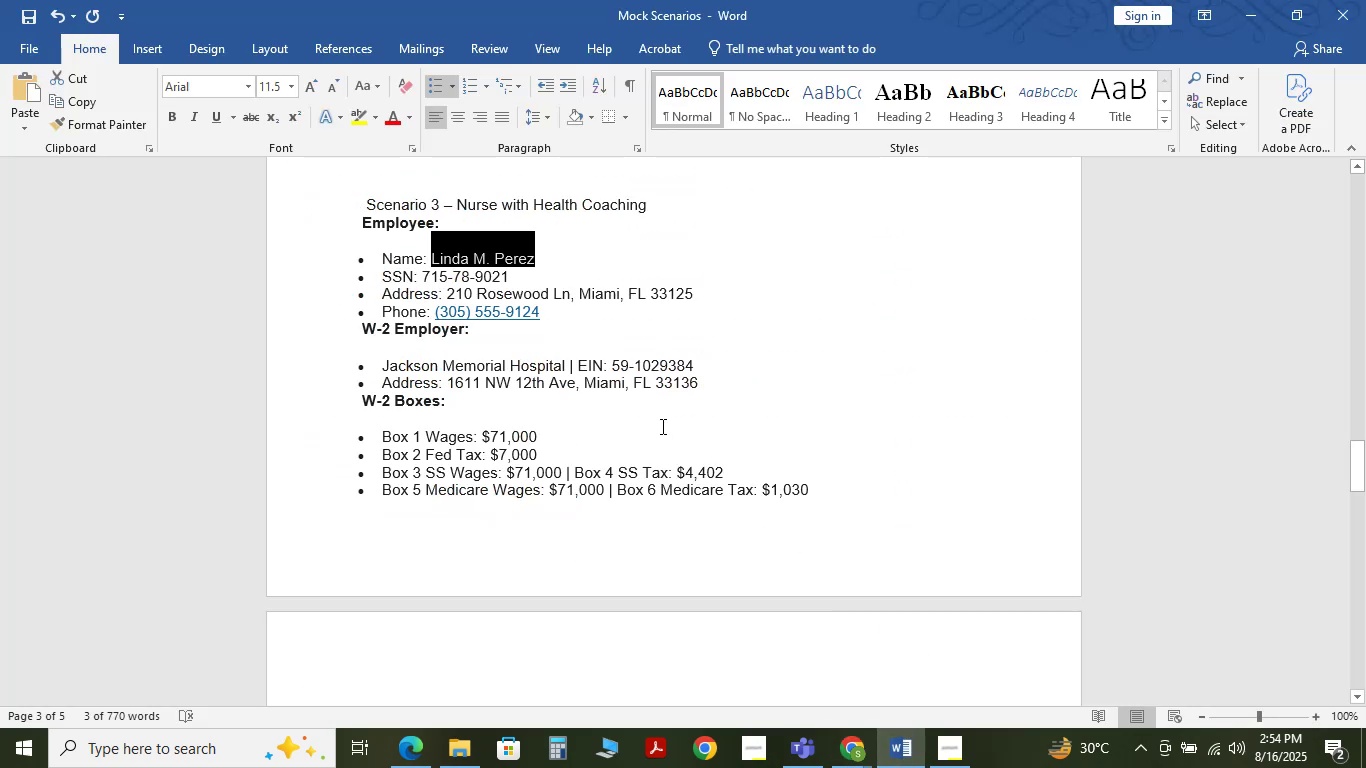 
scroll: coordinate [661, 426], scroll_direction: up, amount: 1.0
 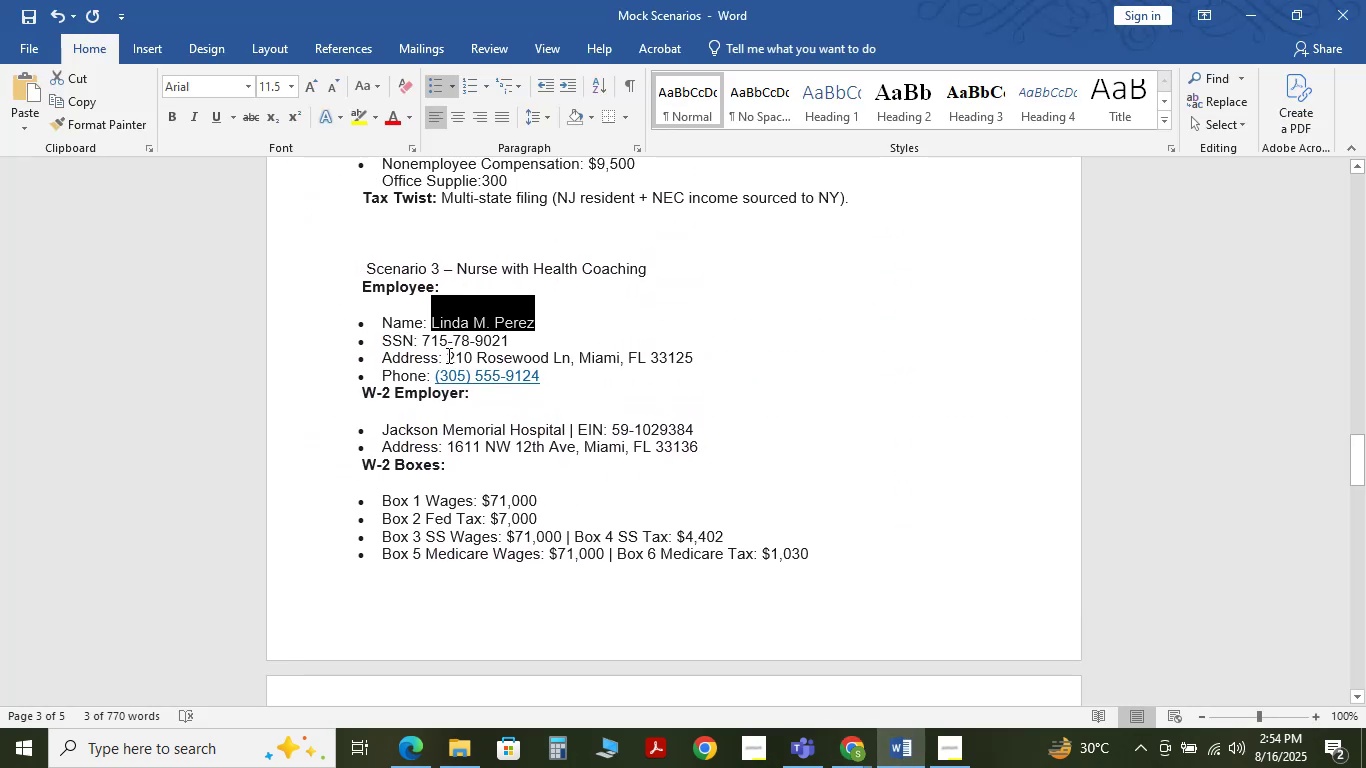 
left_click_drag(start_coordinate=[444, 355], to_coordinate=[564, 363])
 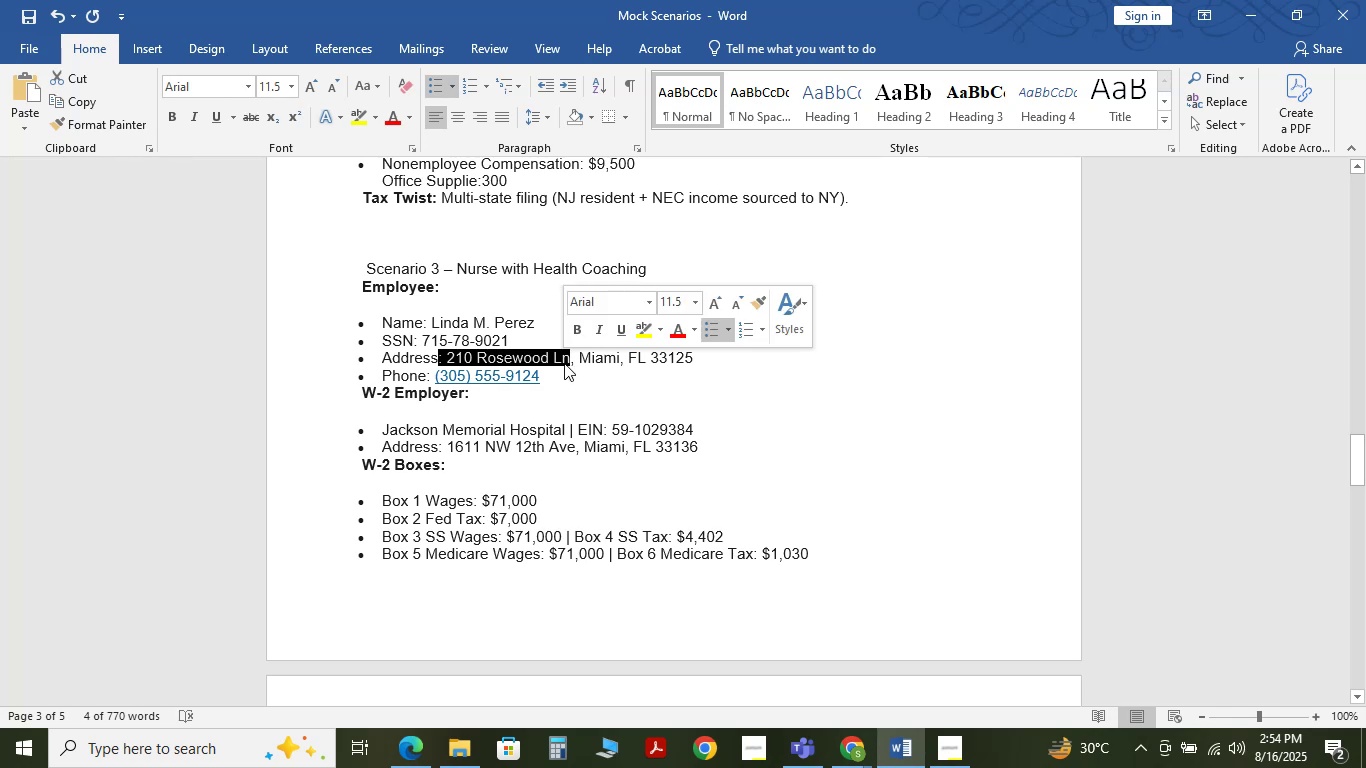 
key(Control+C)
 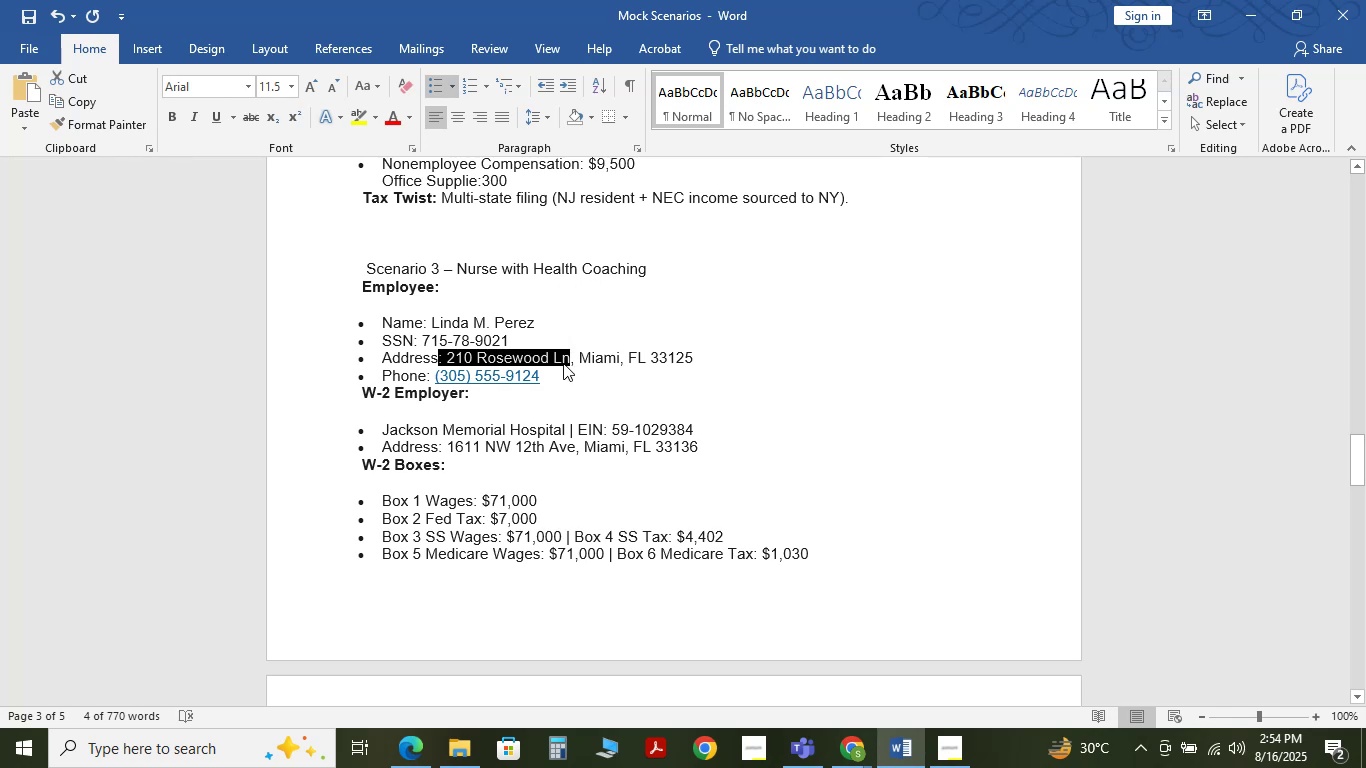 
hold_key(key=C, duration=0.36)
 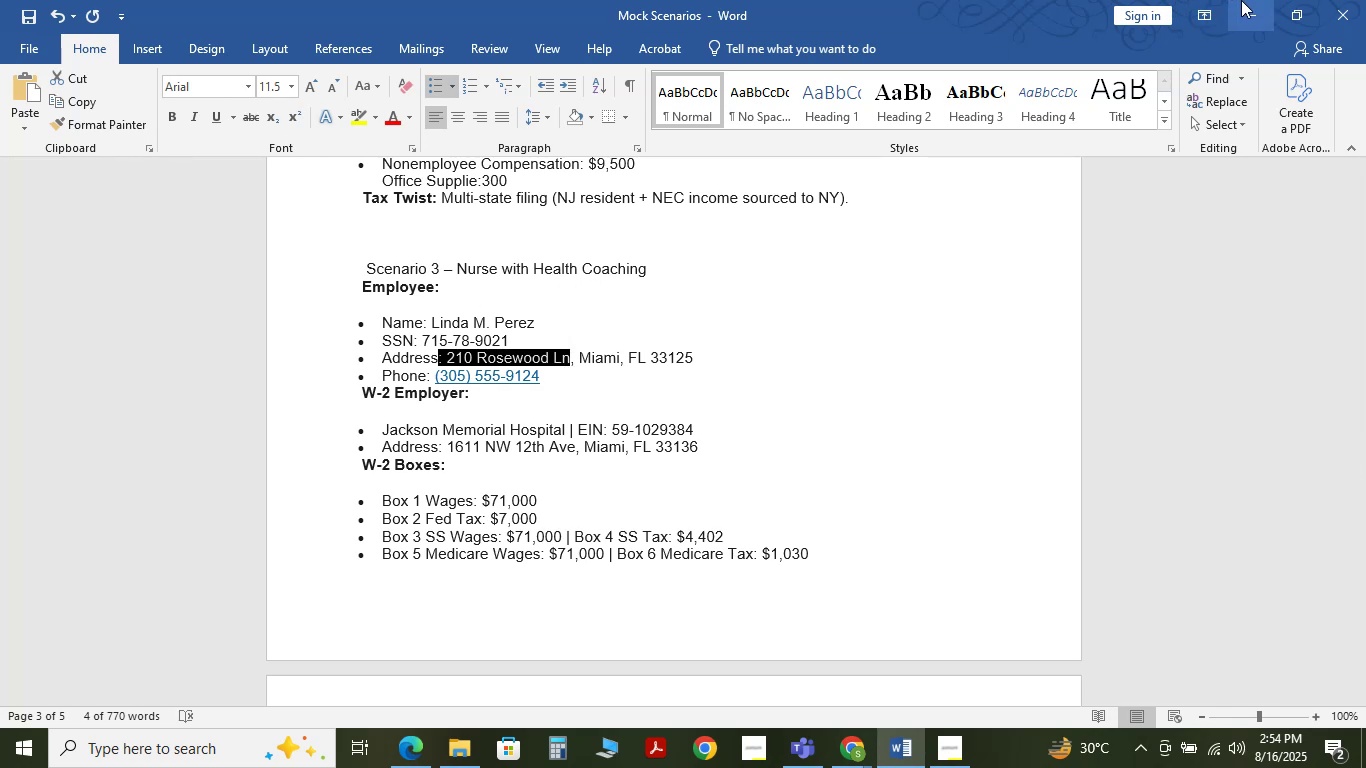 
left_click([1243, 0])
 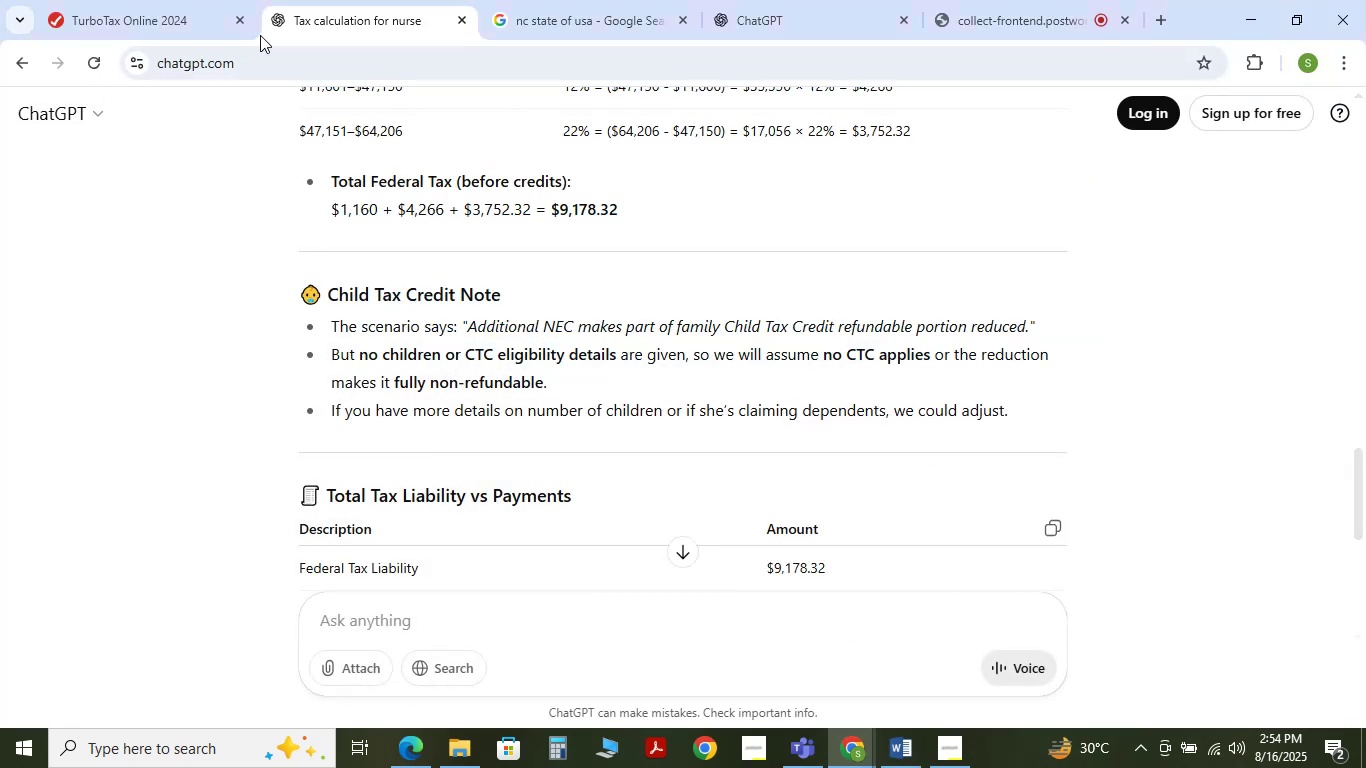 
left_click([93, 0])
 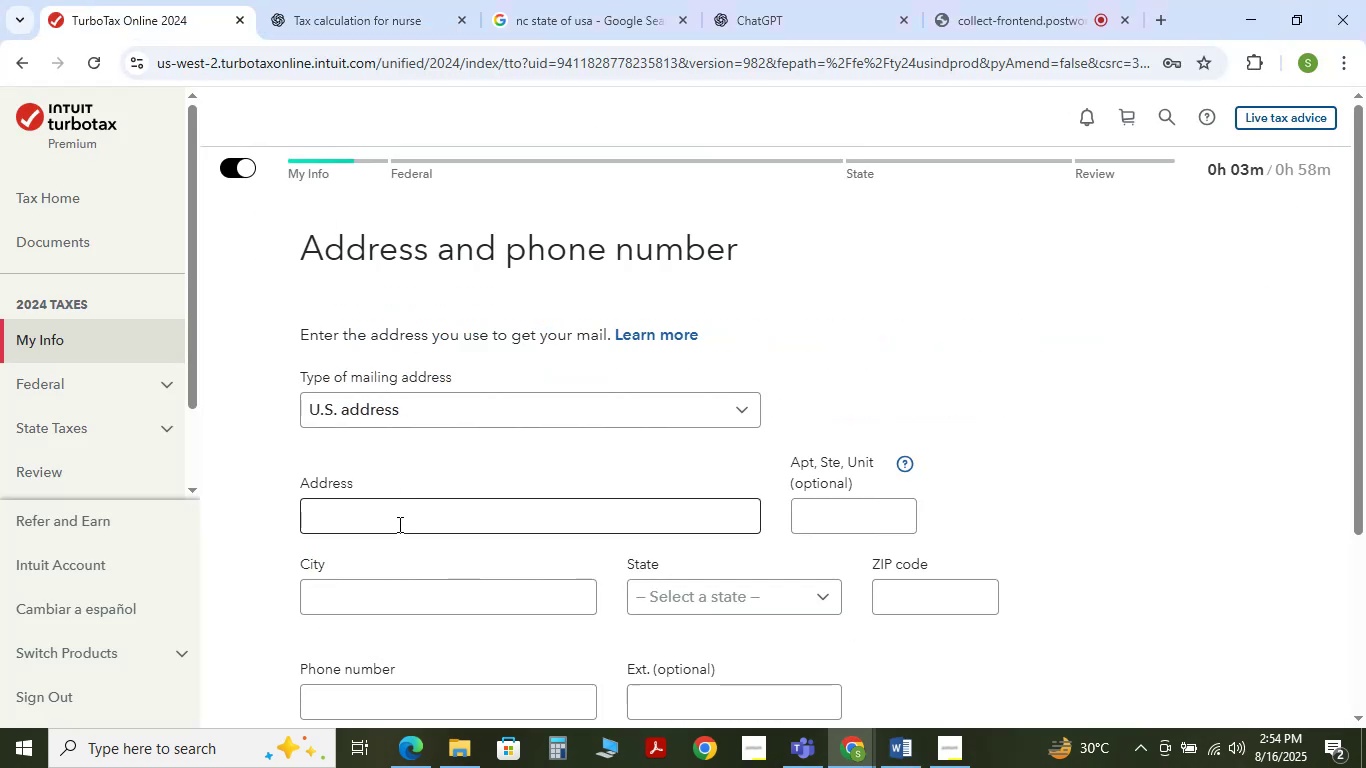 
left_click([398, 526])
 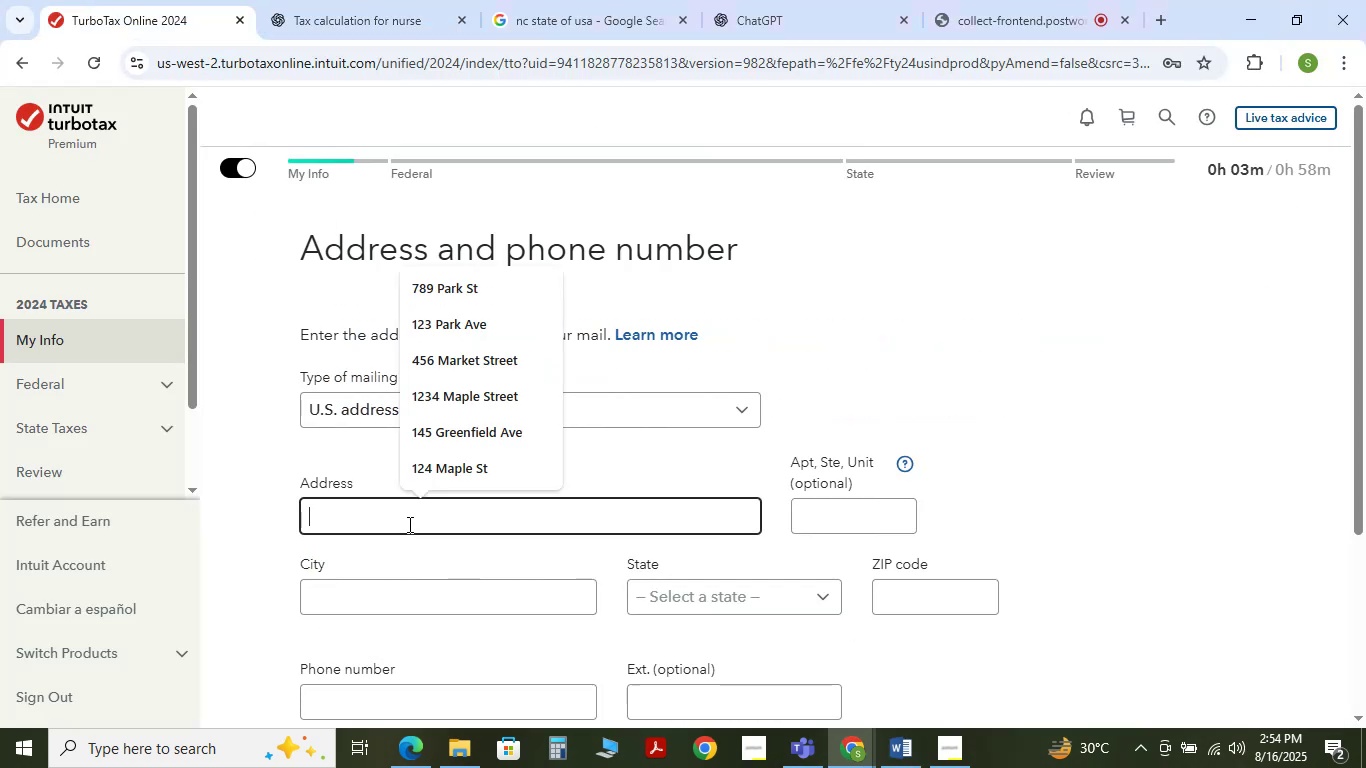 
key(Control+V)
 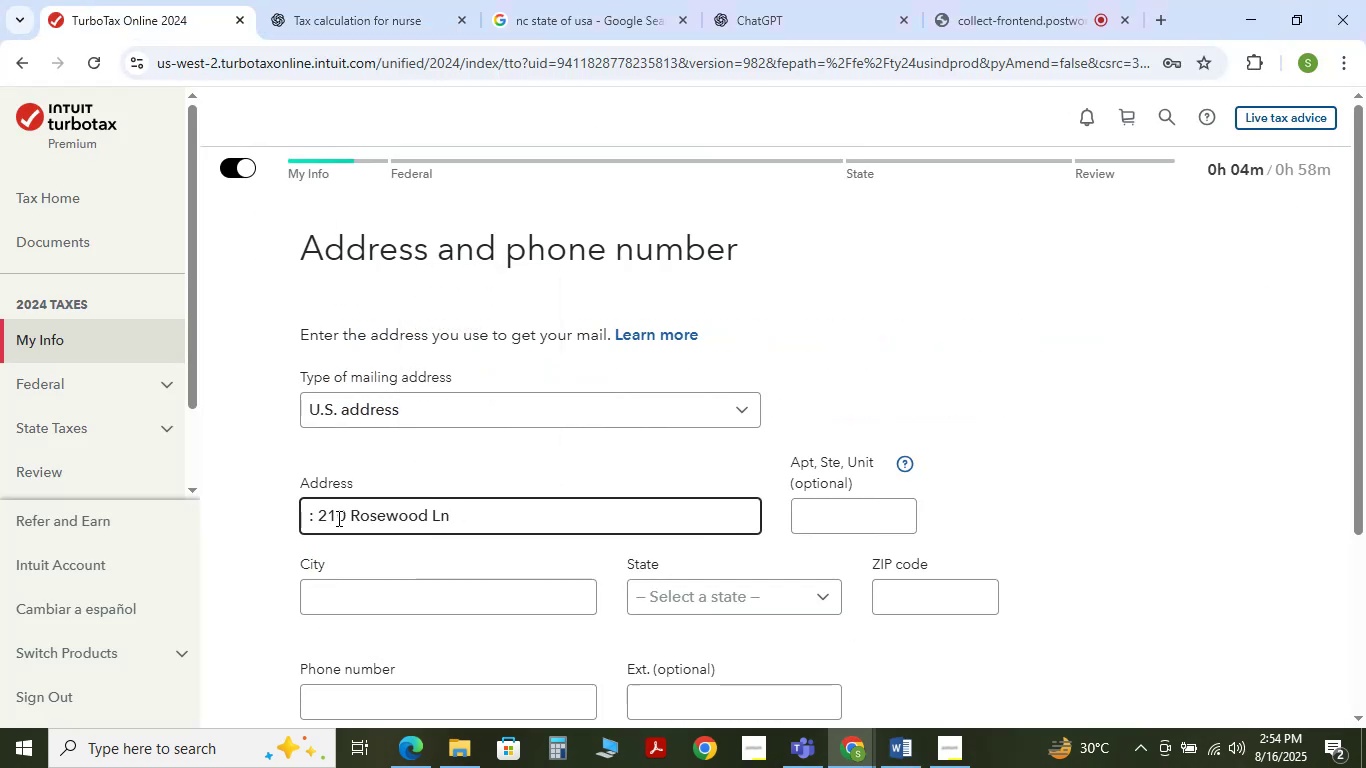 
left_click([326, 518])
 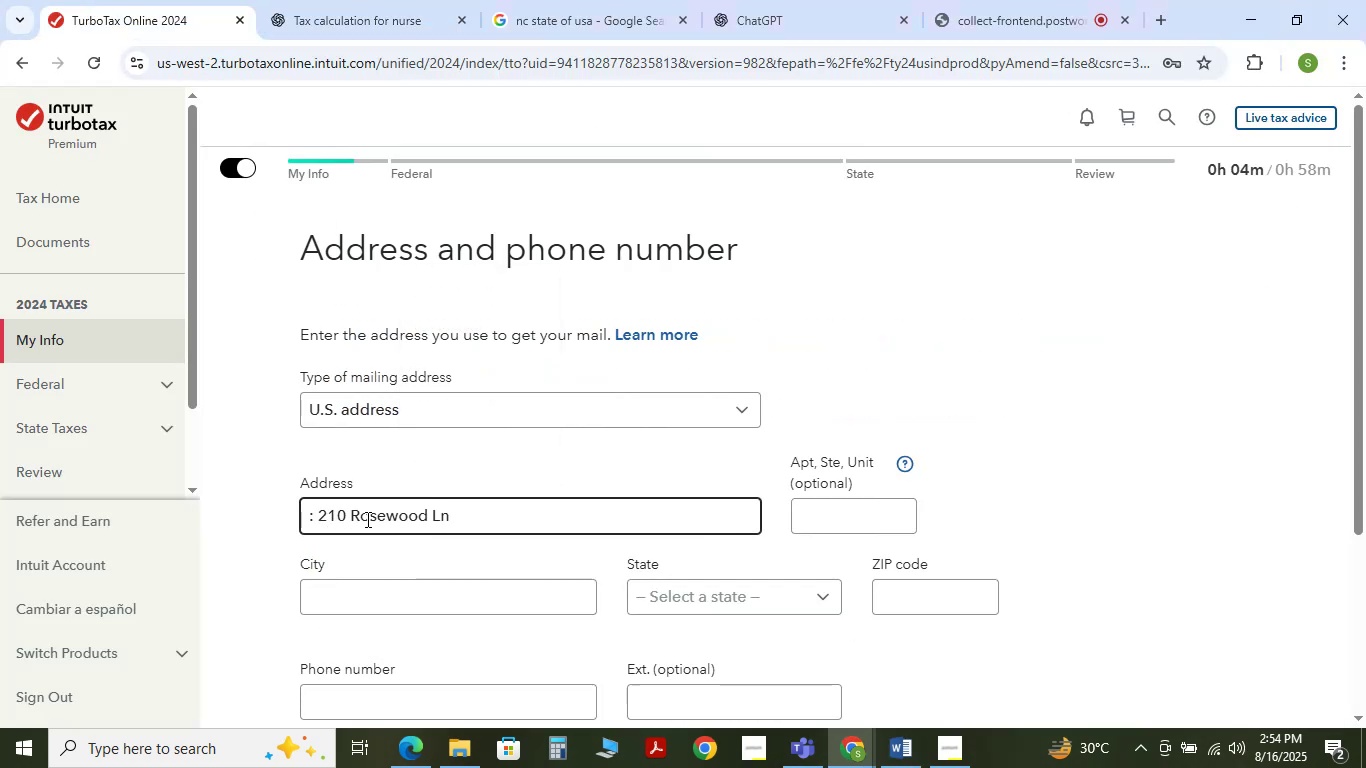 
key(ArrowLeft)
 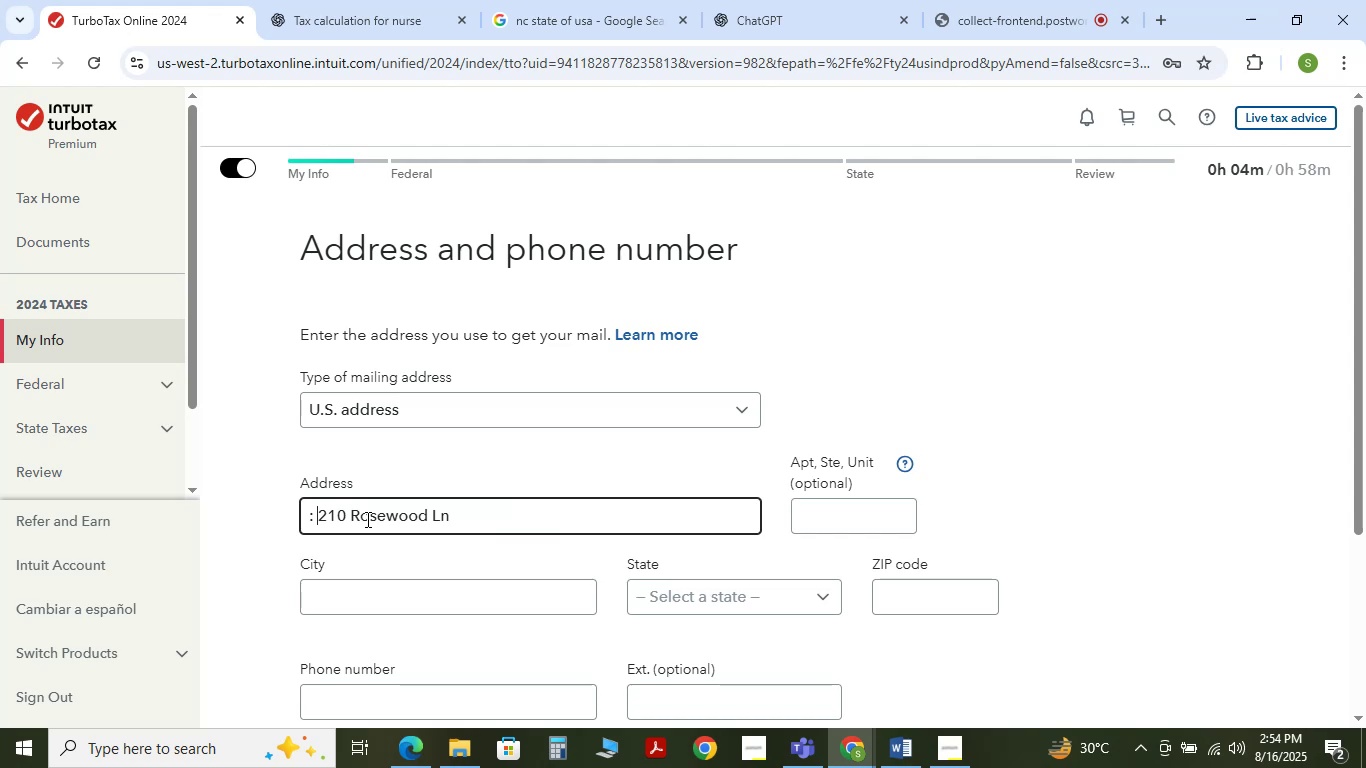 
key(Backspace)
 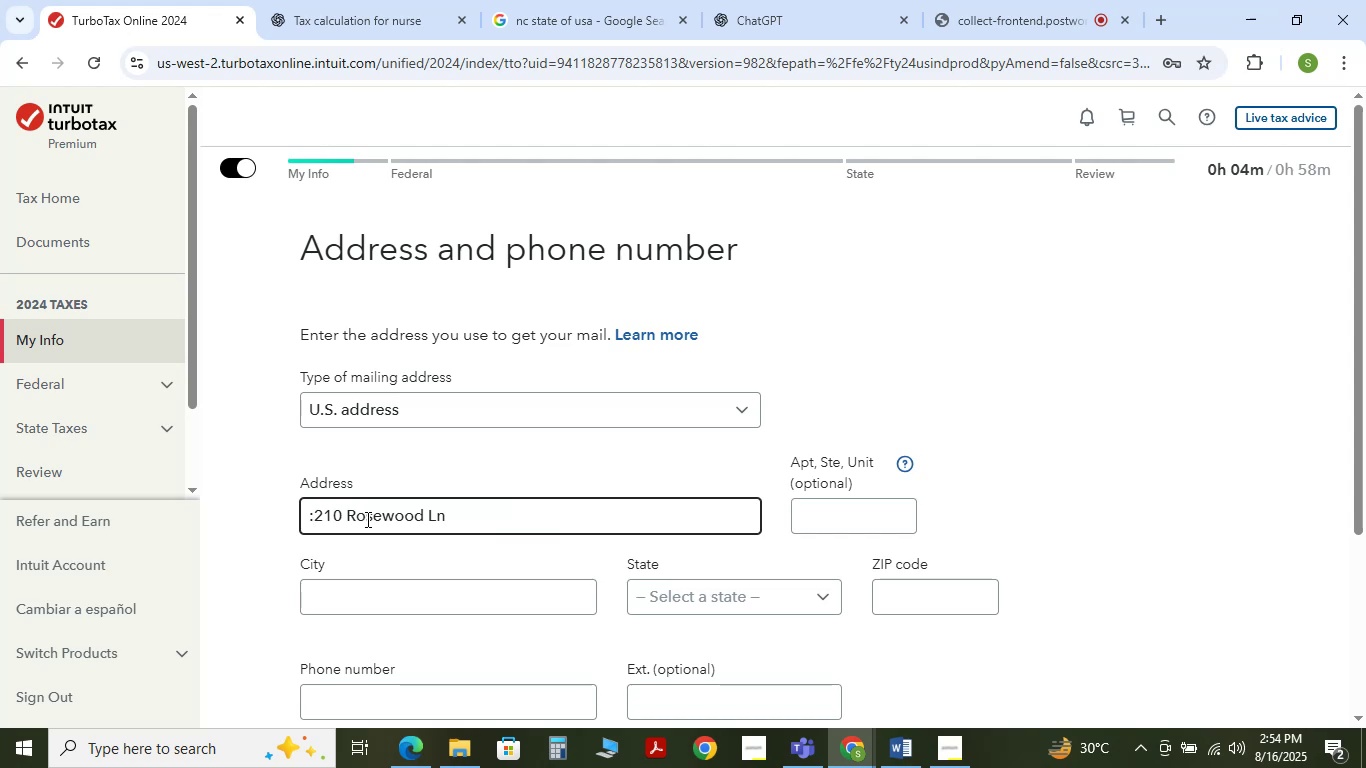 
key(Backspace)
 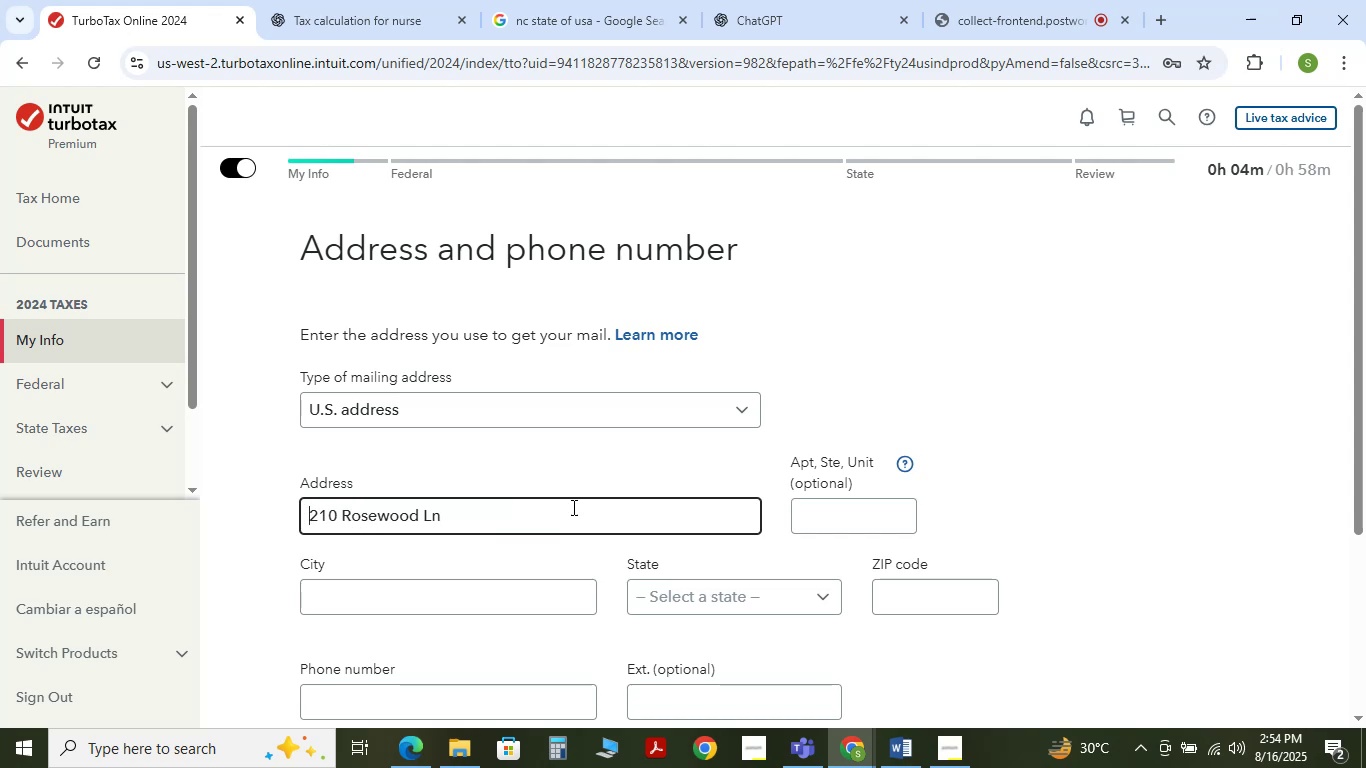 
left_click([1116, 447])
 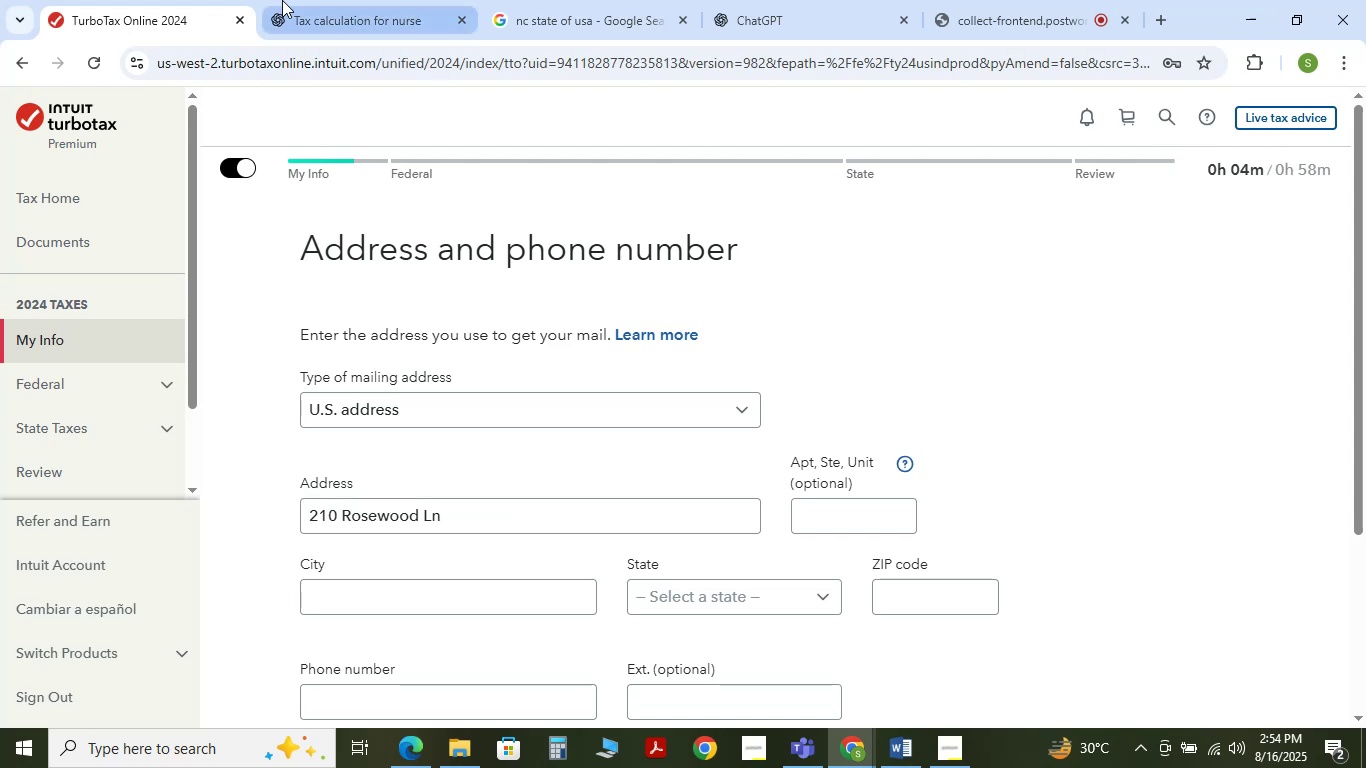 
left_click([311, 9])
 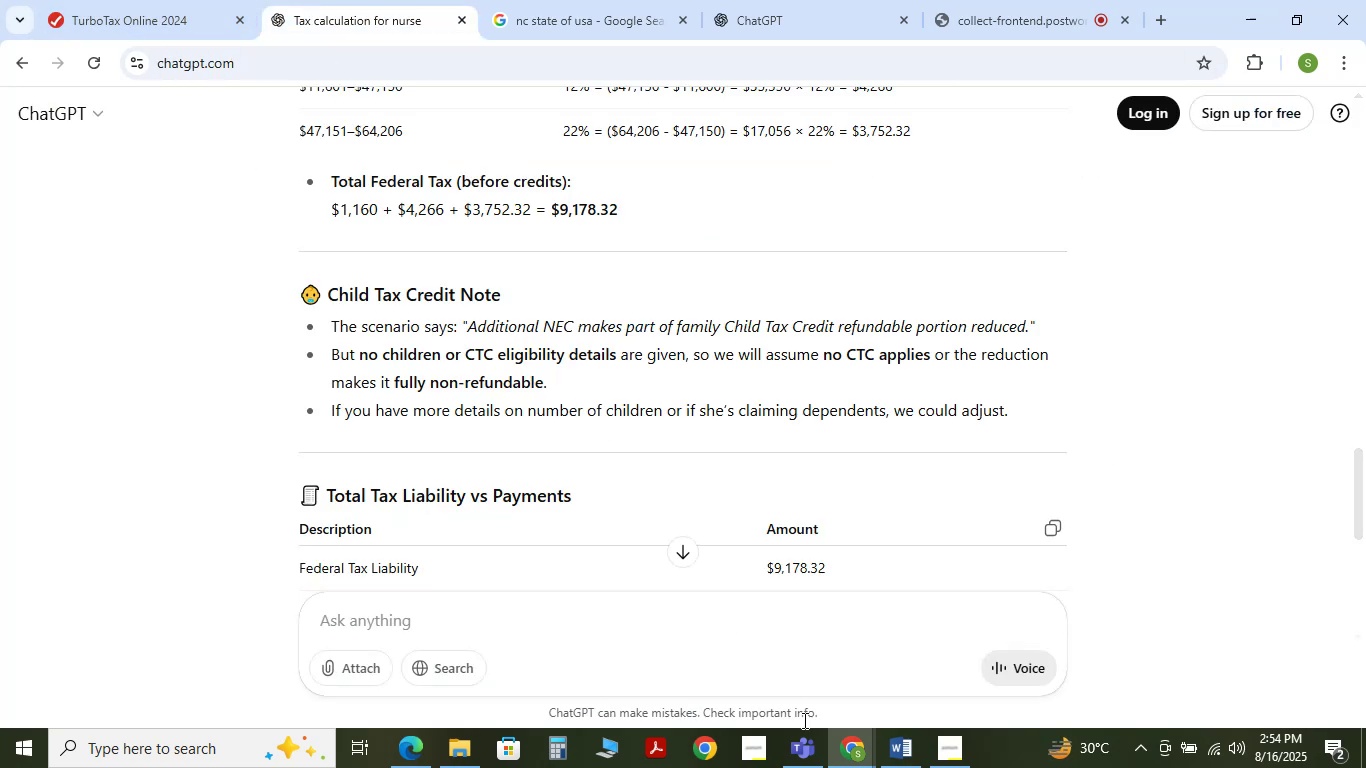 
left_click([908, 756])
 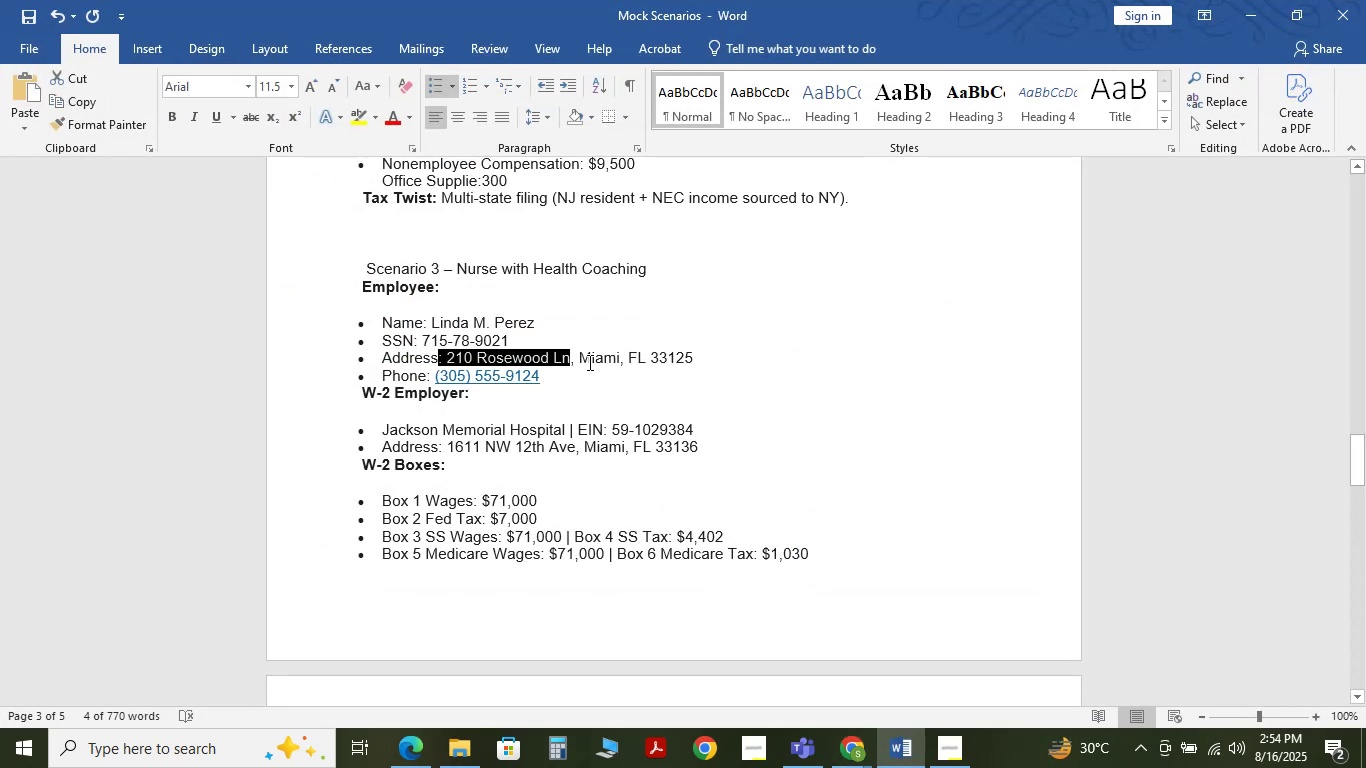 
left_click_drag(start_coordinate=[585, 361], to_coordinate=[608, 362])
 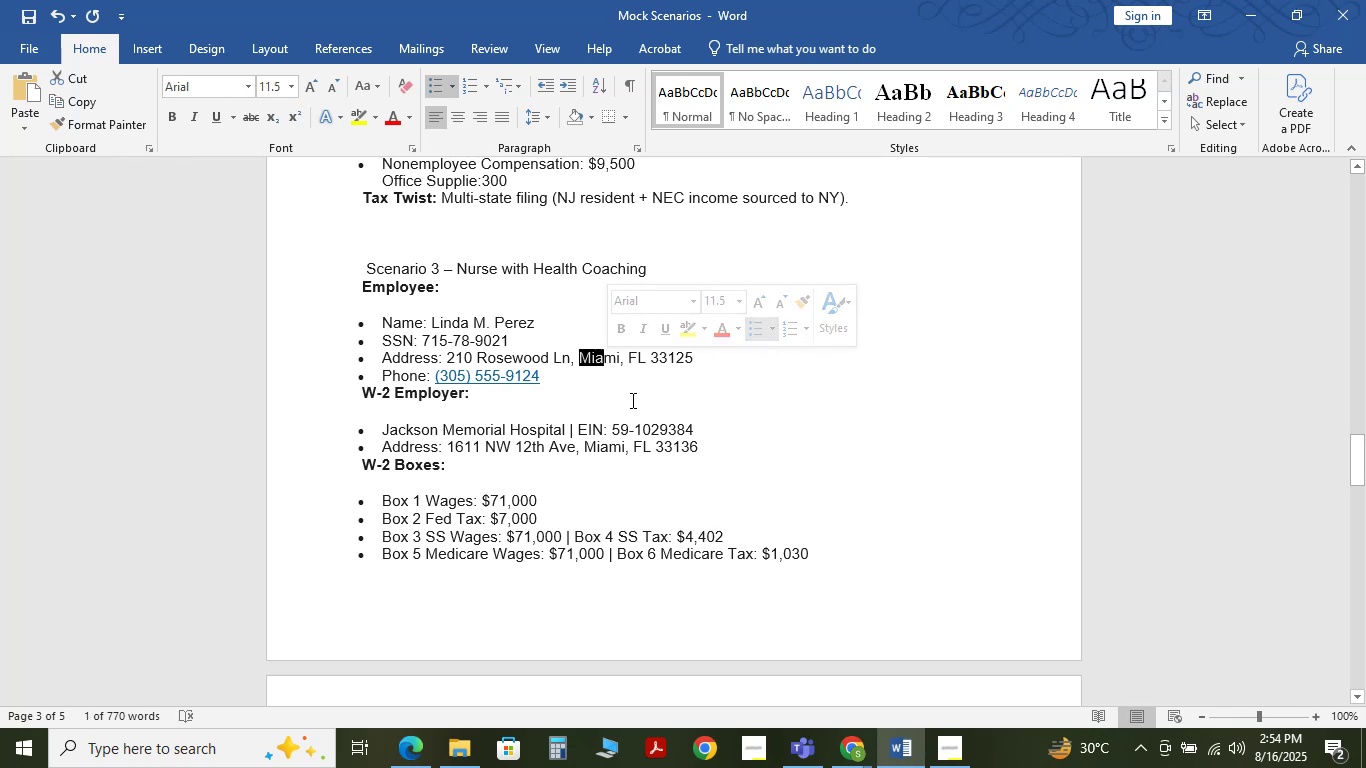 
left_click([631, 400])
 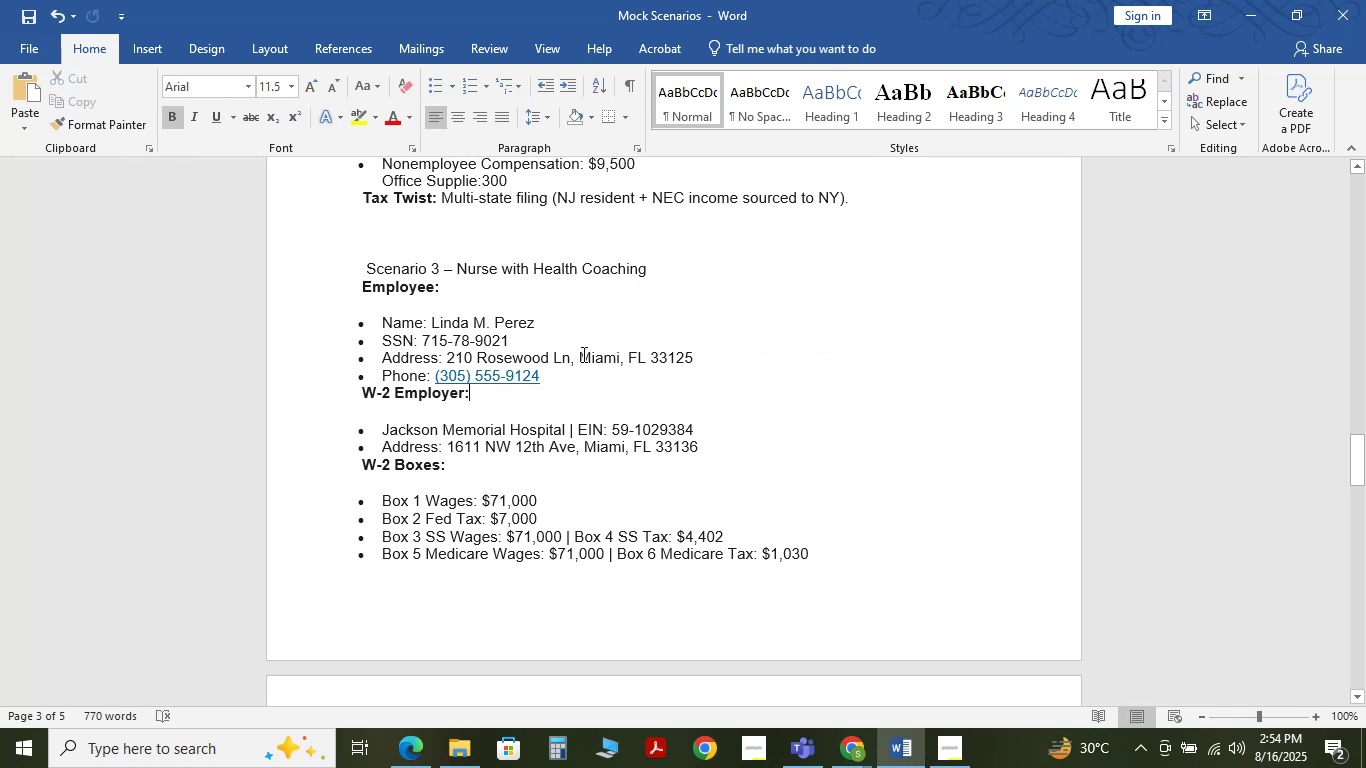 
left_click_drag(start_coordinate=[582, 354], to_coordinate=[683, 361])
 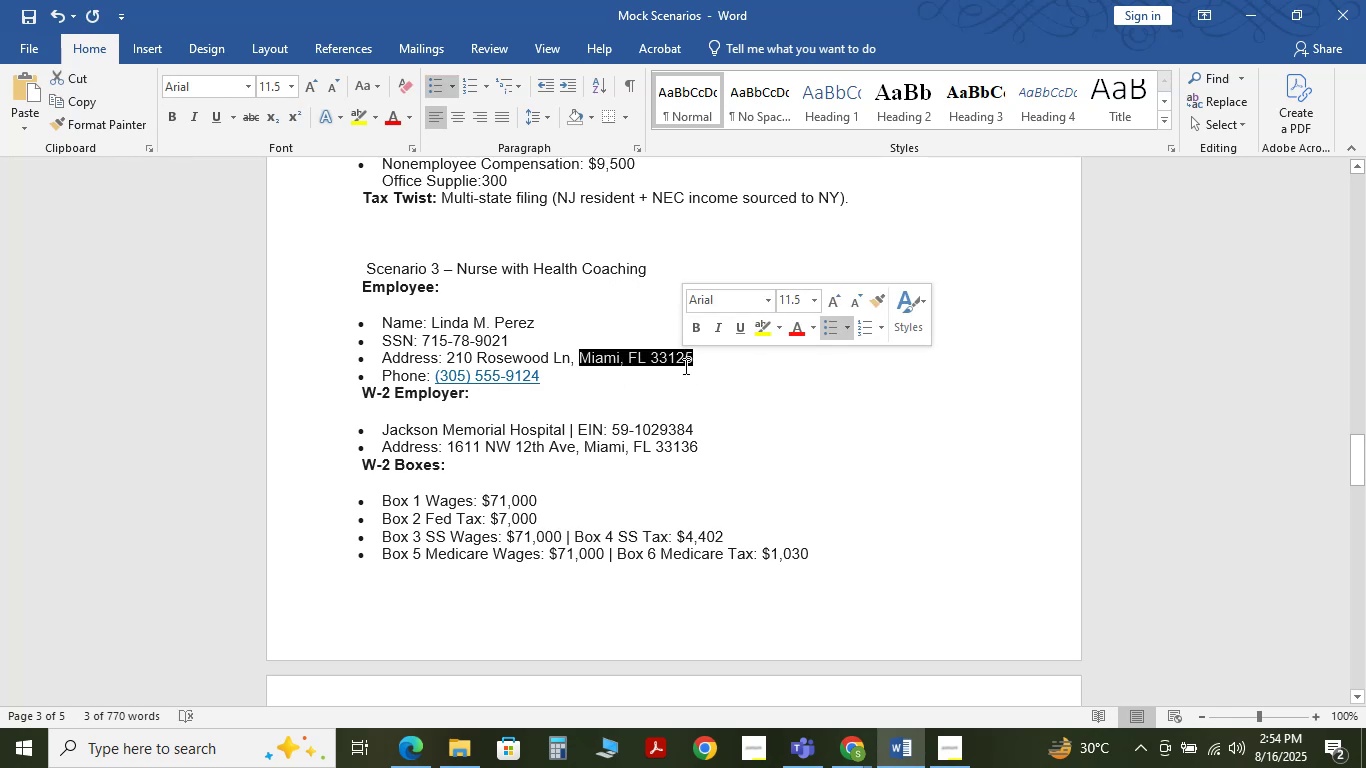 
key(Control+C)
 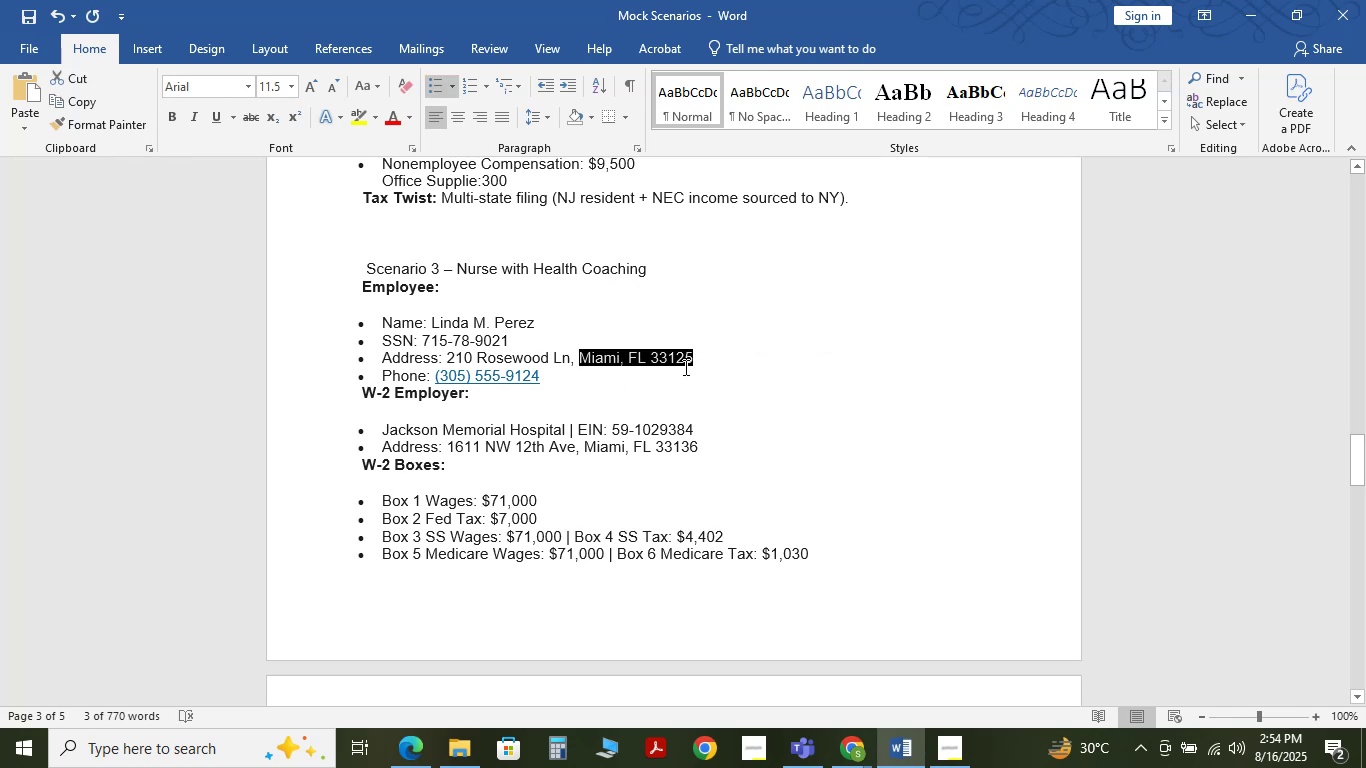 
key(Control+C)
 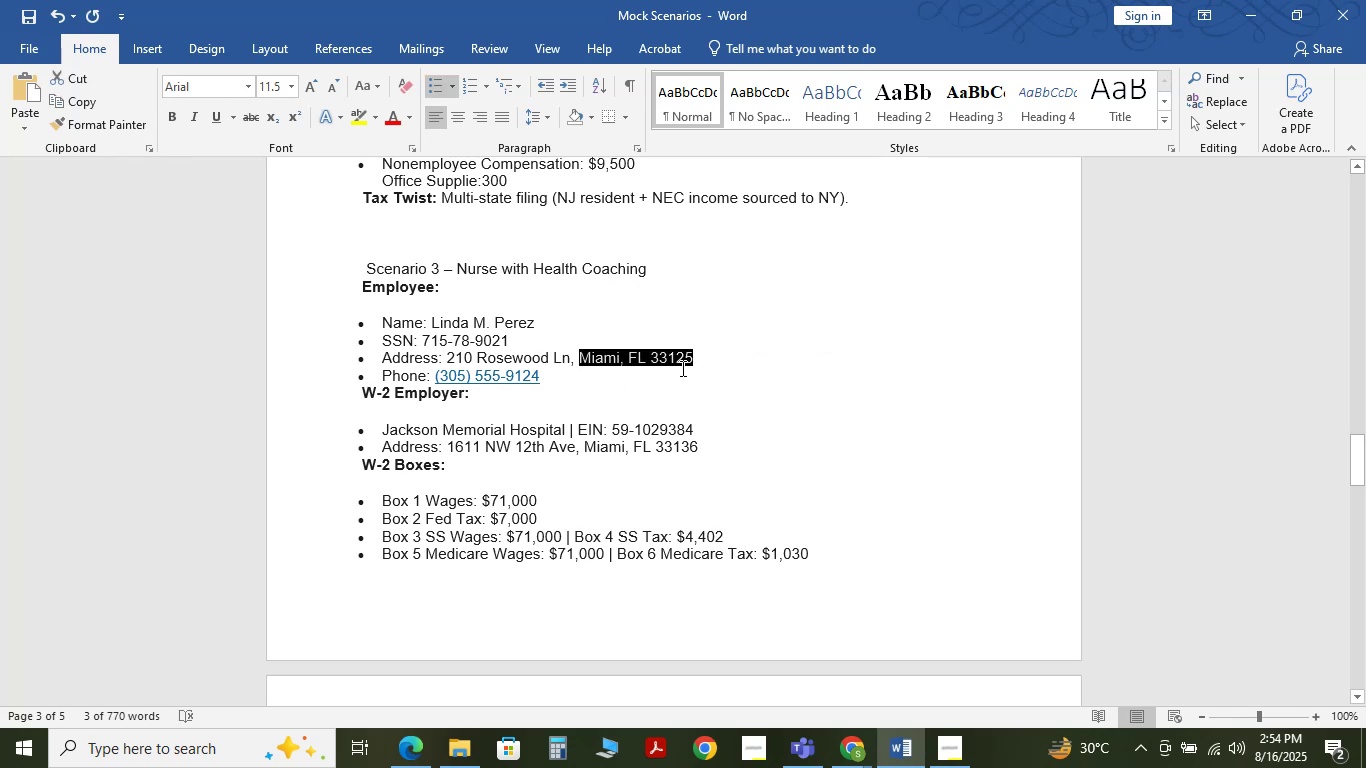 
key(Control+C)
 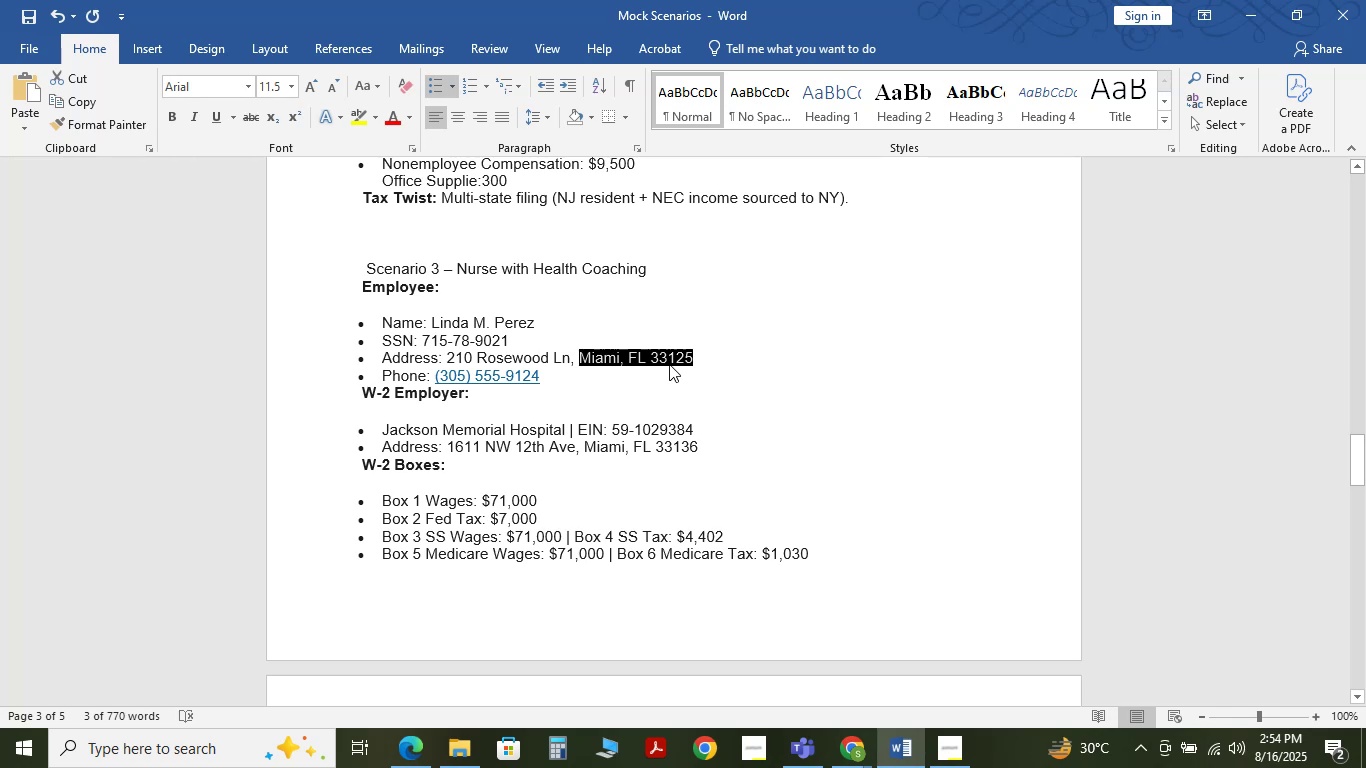 
wait(8.49)
 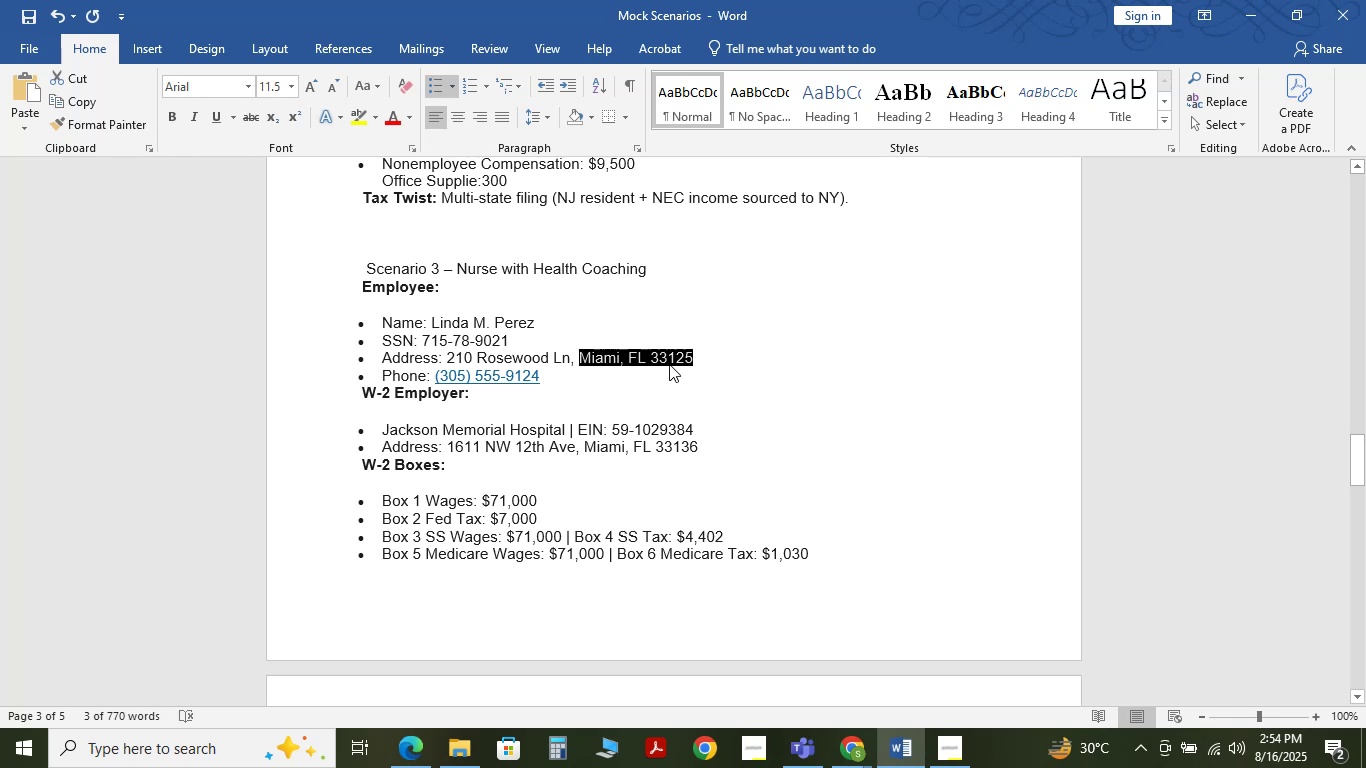 
left_click([1260, 1])
 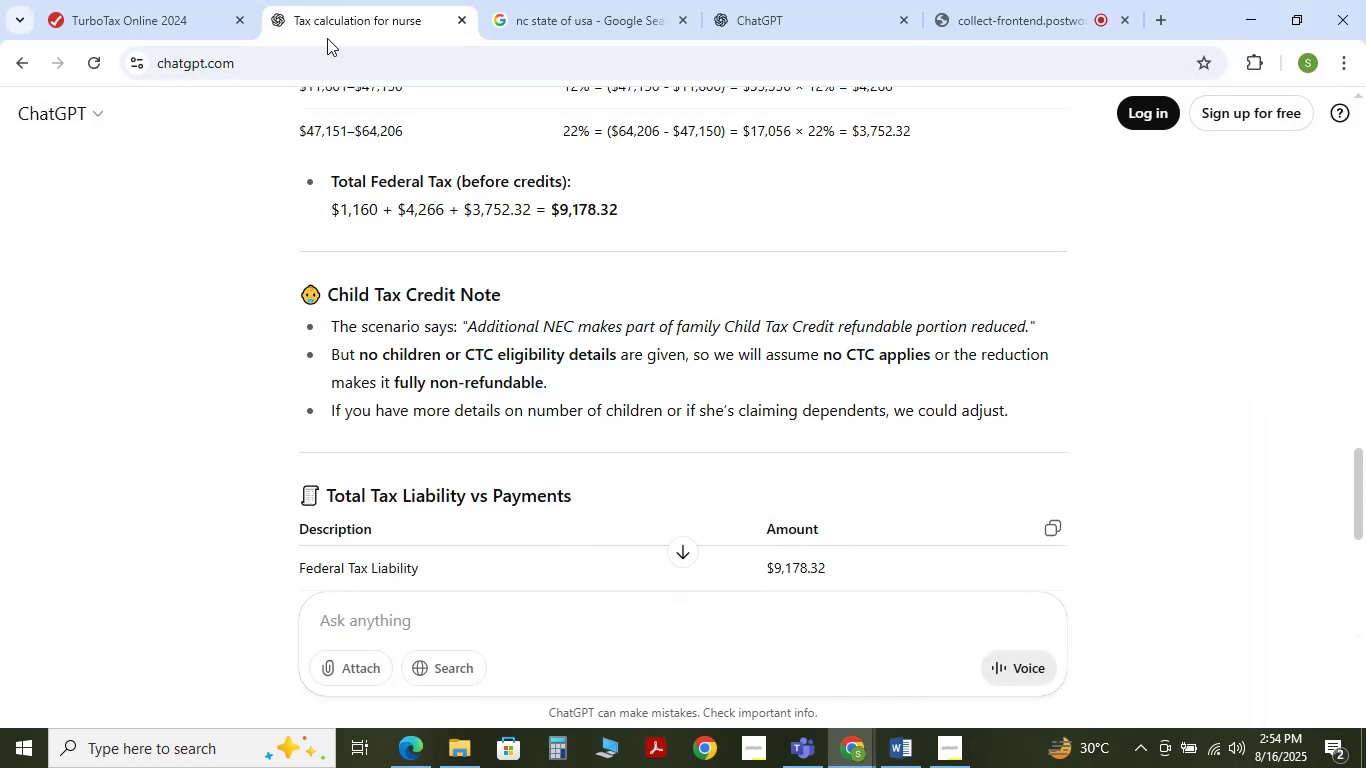 
left_click([148, 0])
 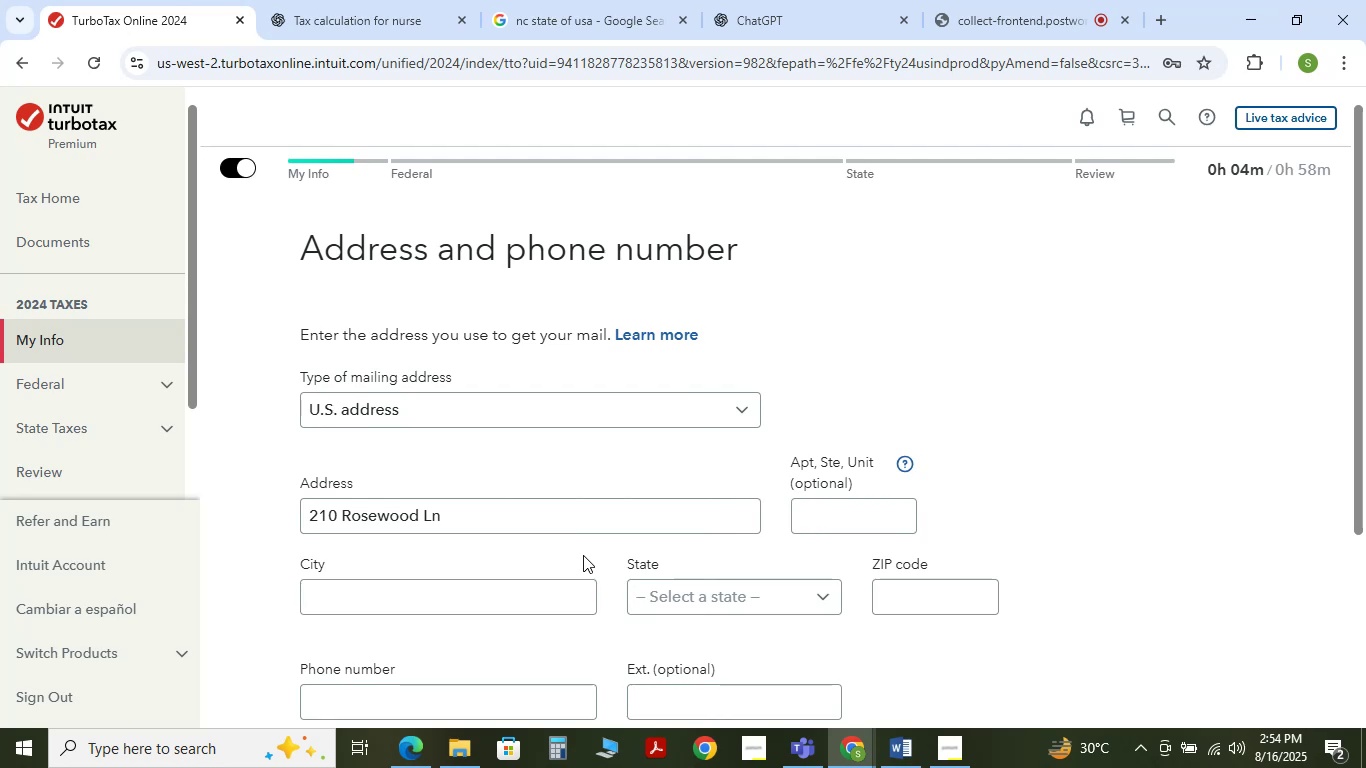 
wait(7.27)
 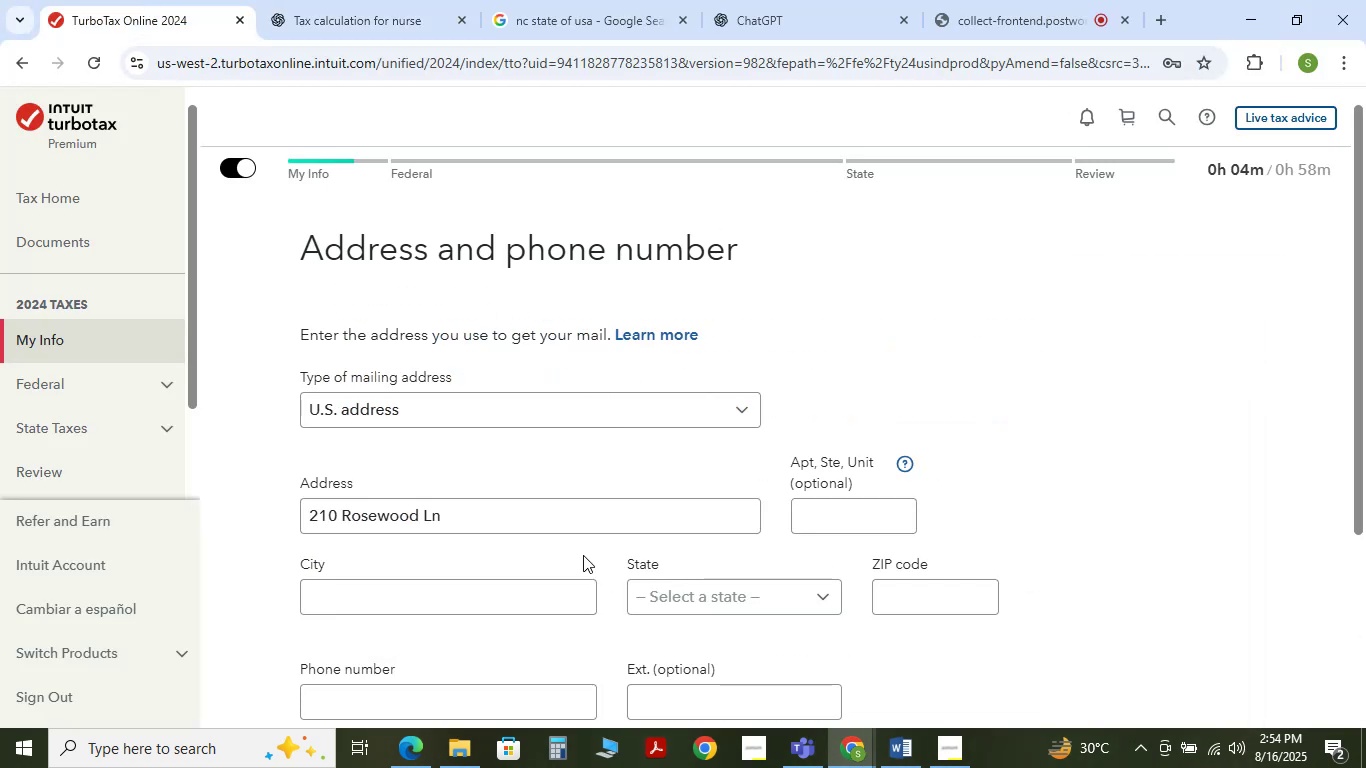 
left_click([467, 606])
 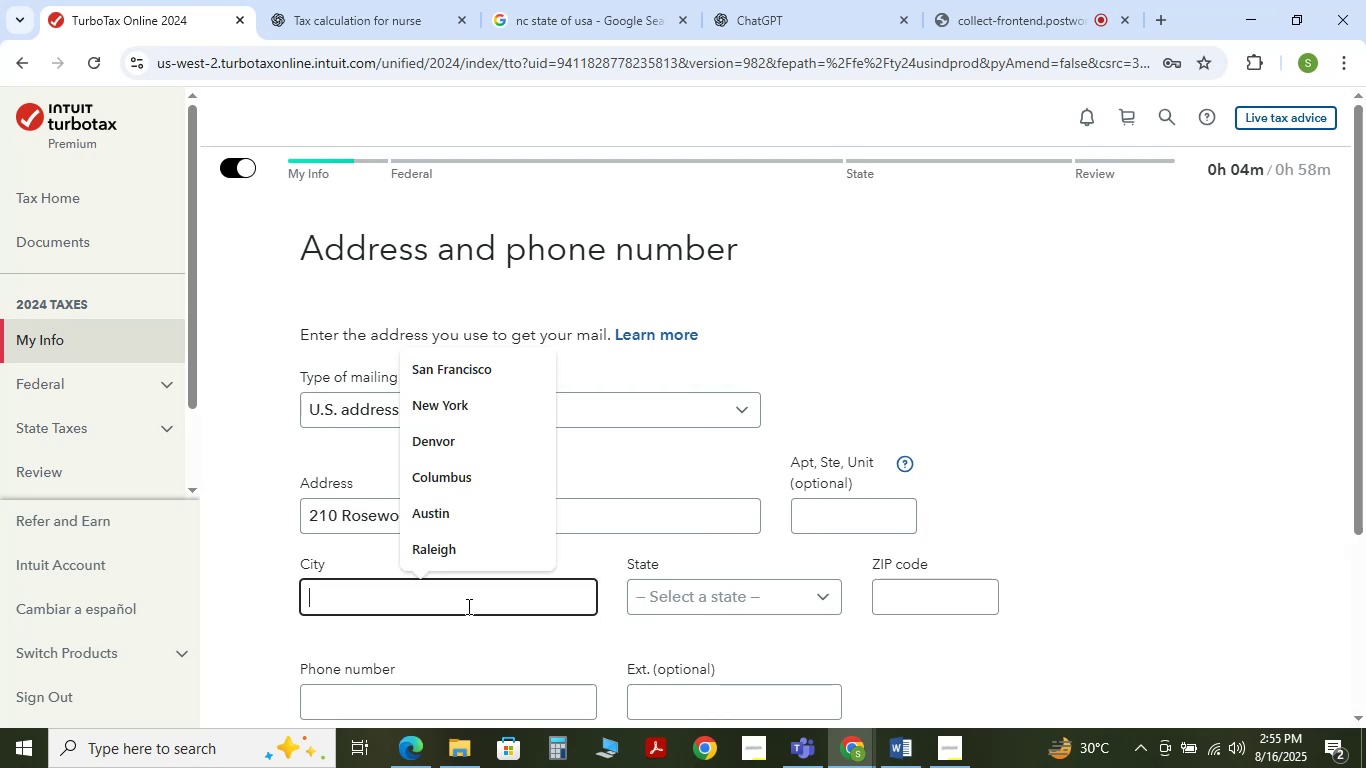 
key(Control+V)
 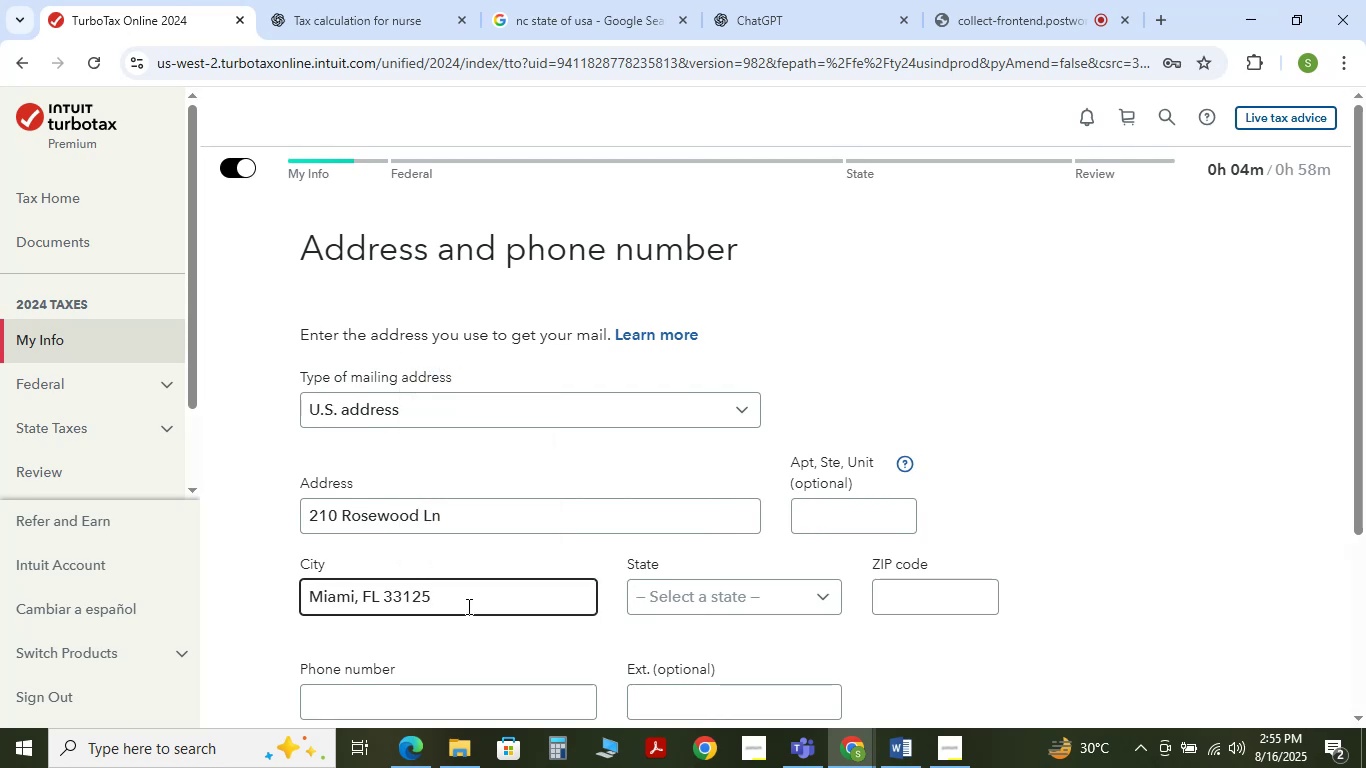 
key(Backspace)
 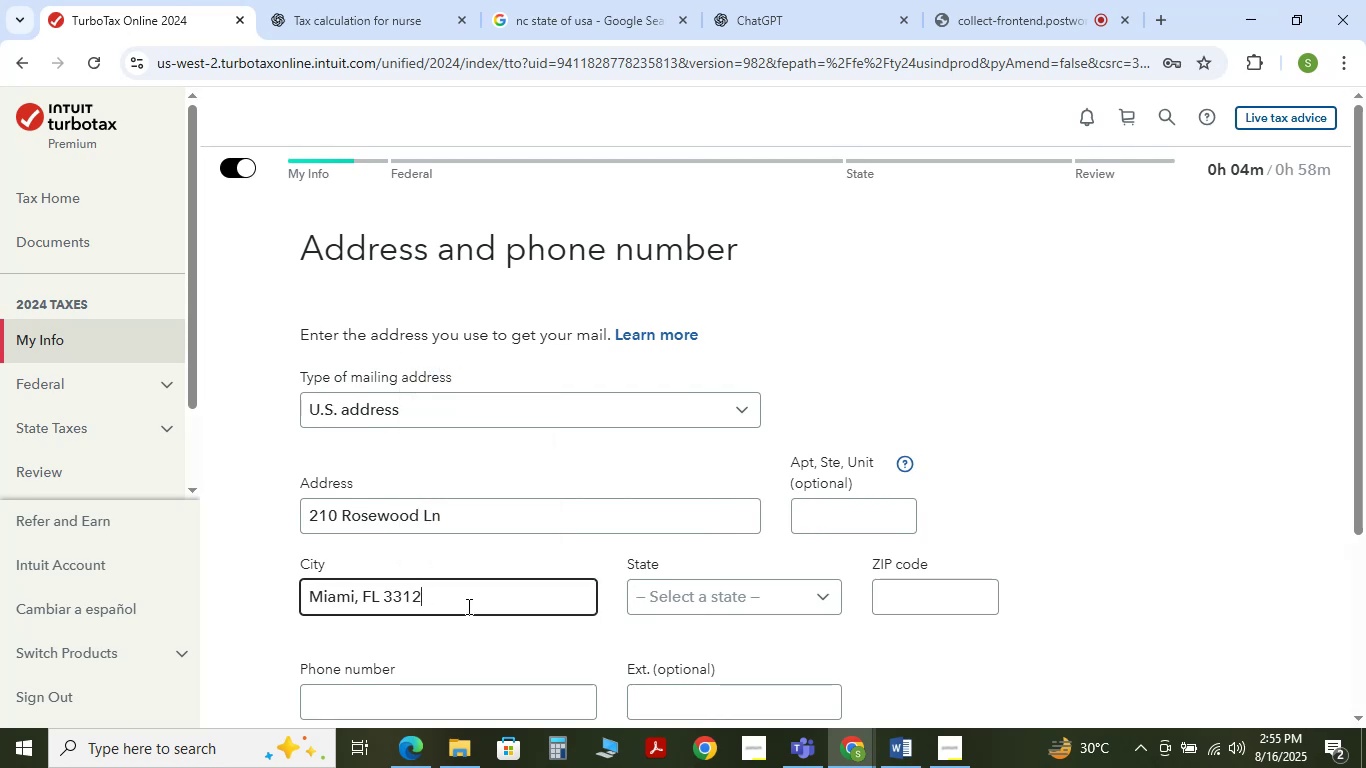 
key(Backspace)
 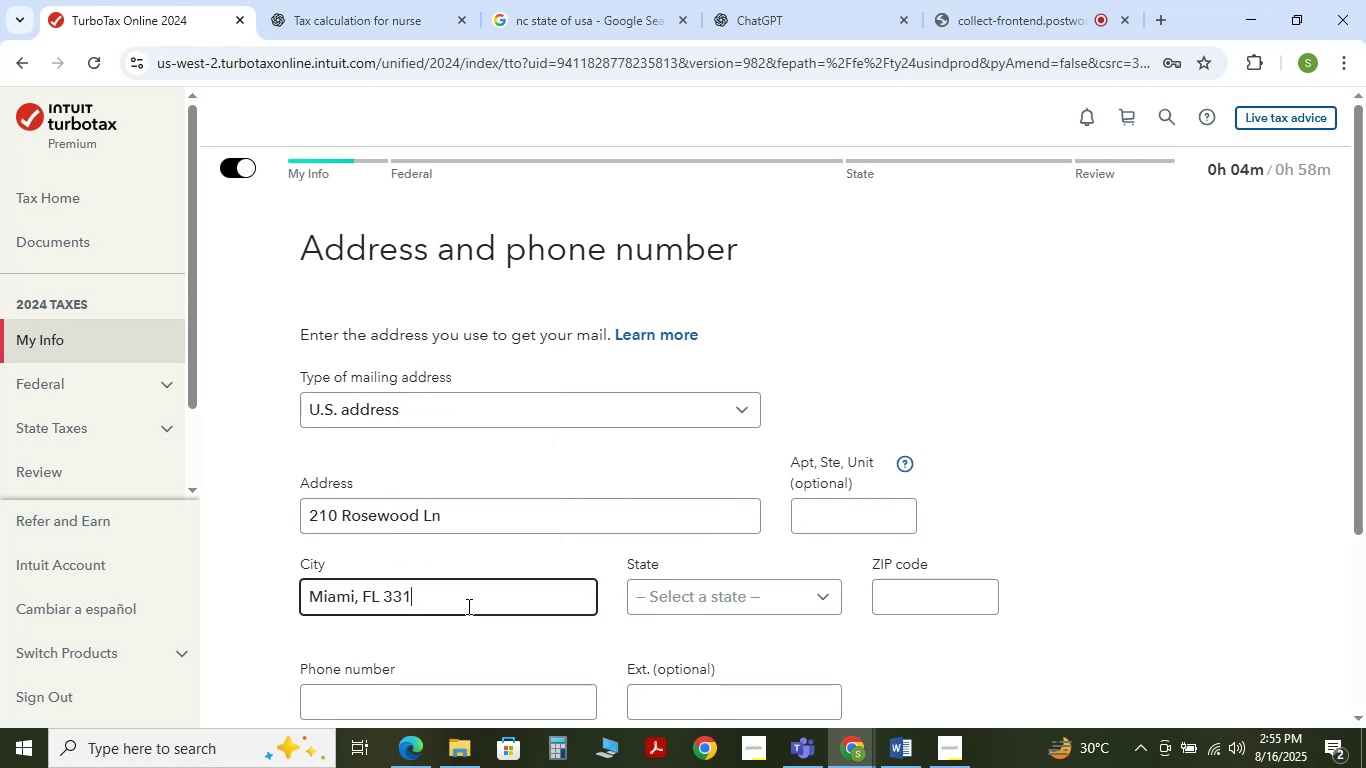 
key(Backspace)
 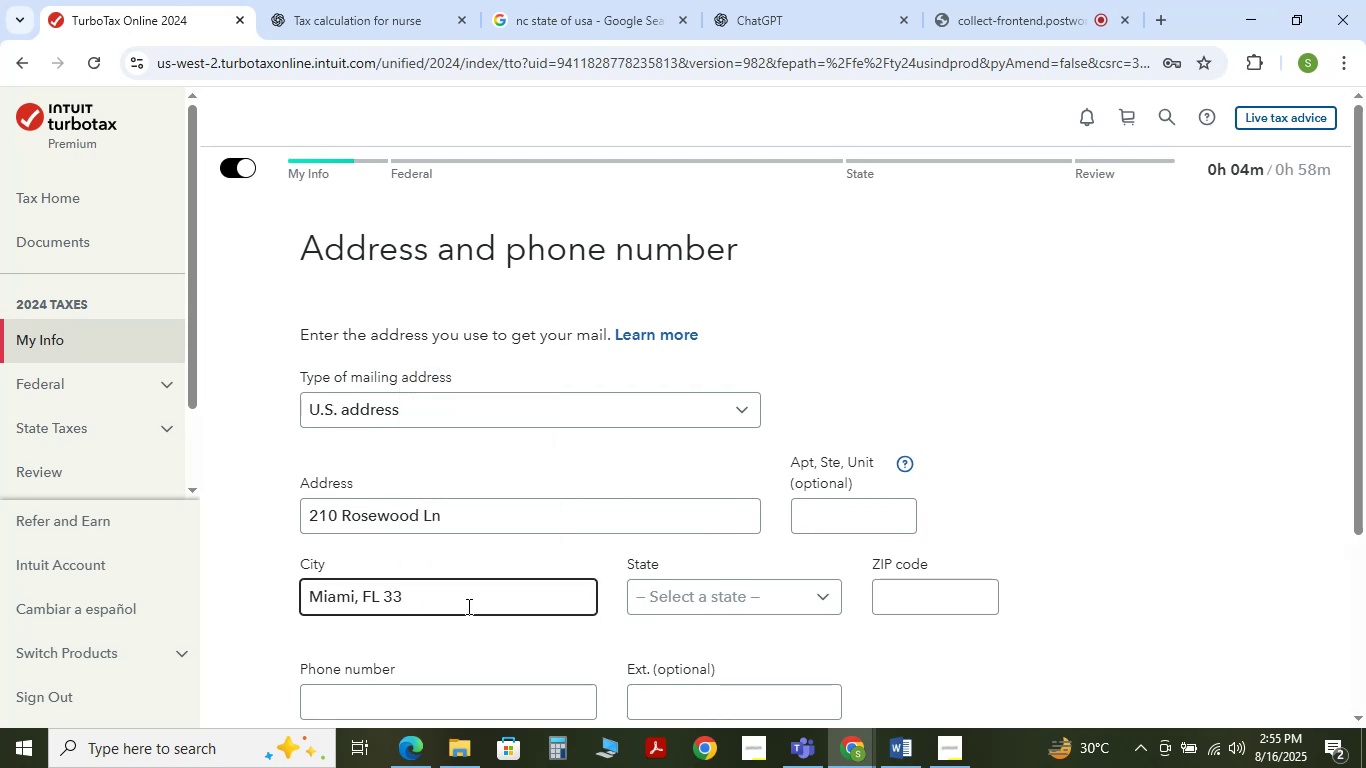 
key(Backspace)
 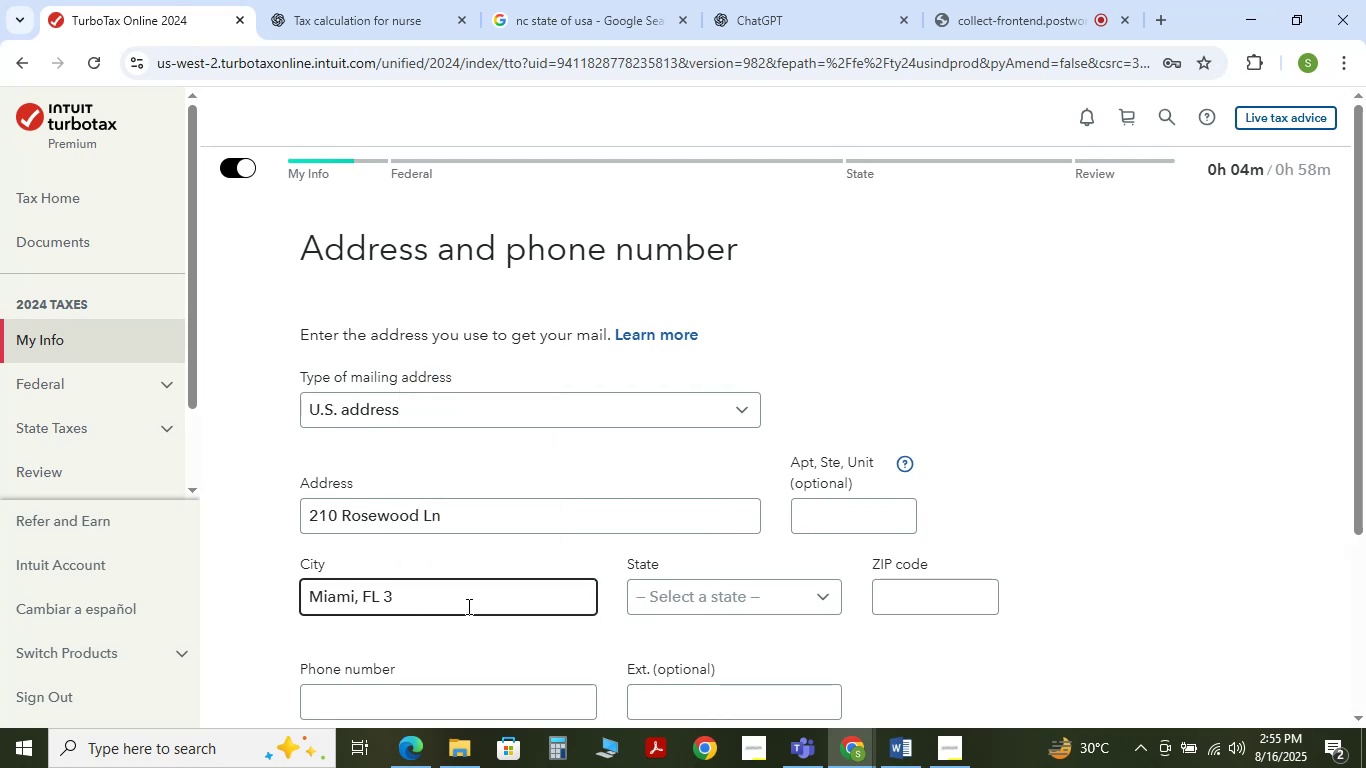 
key(Backspace)
 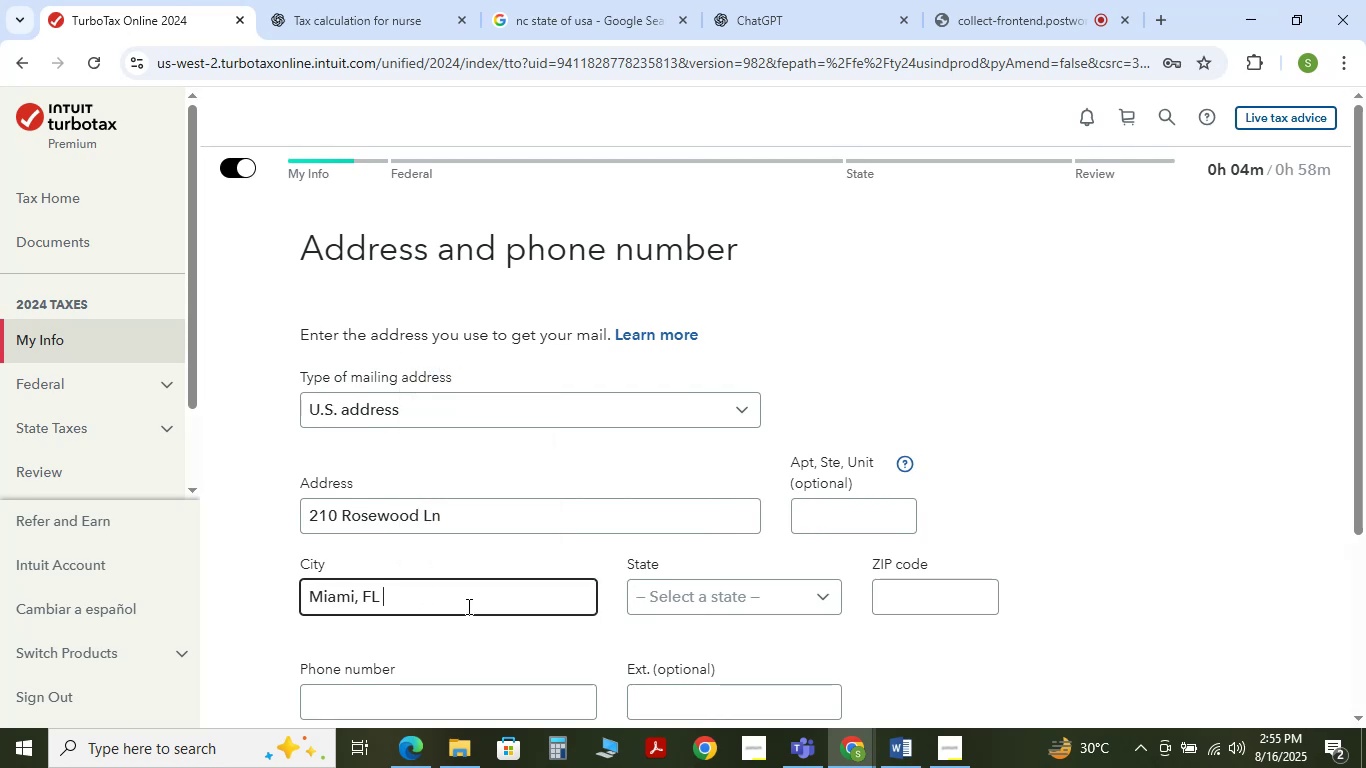 
key(Backspace)
 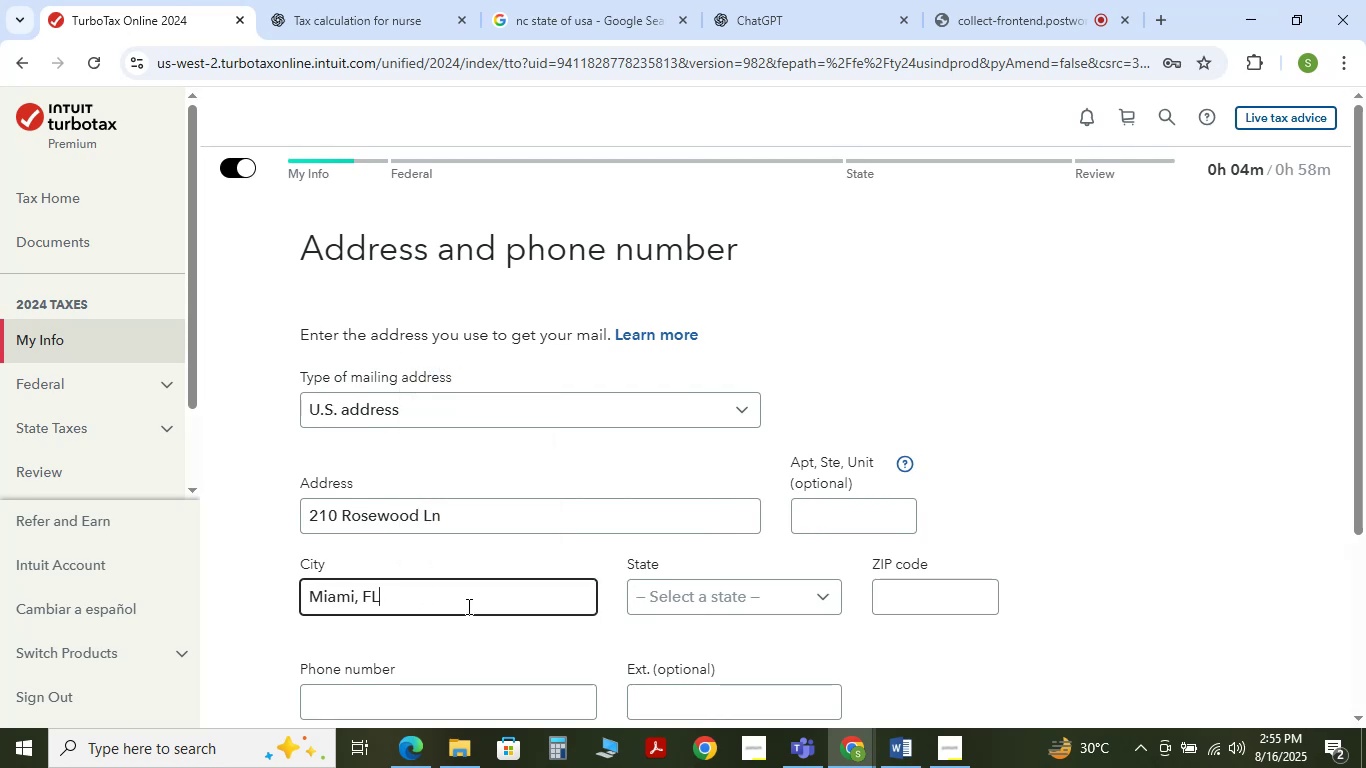 
key(Backspace)
 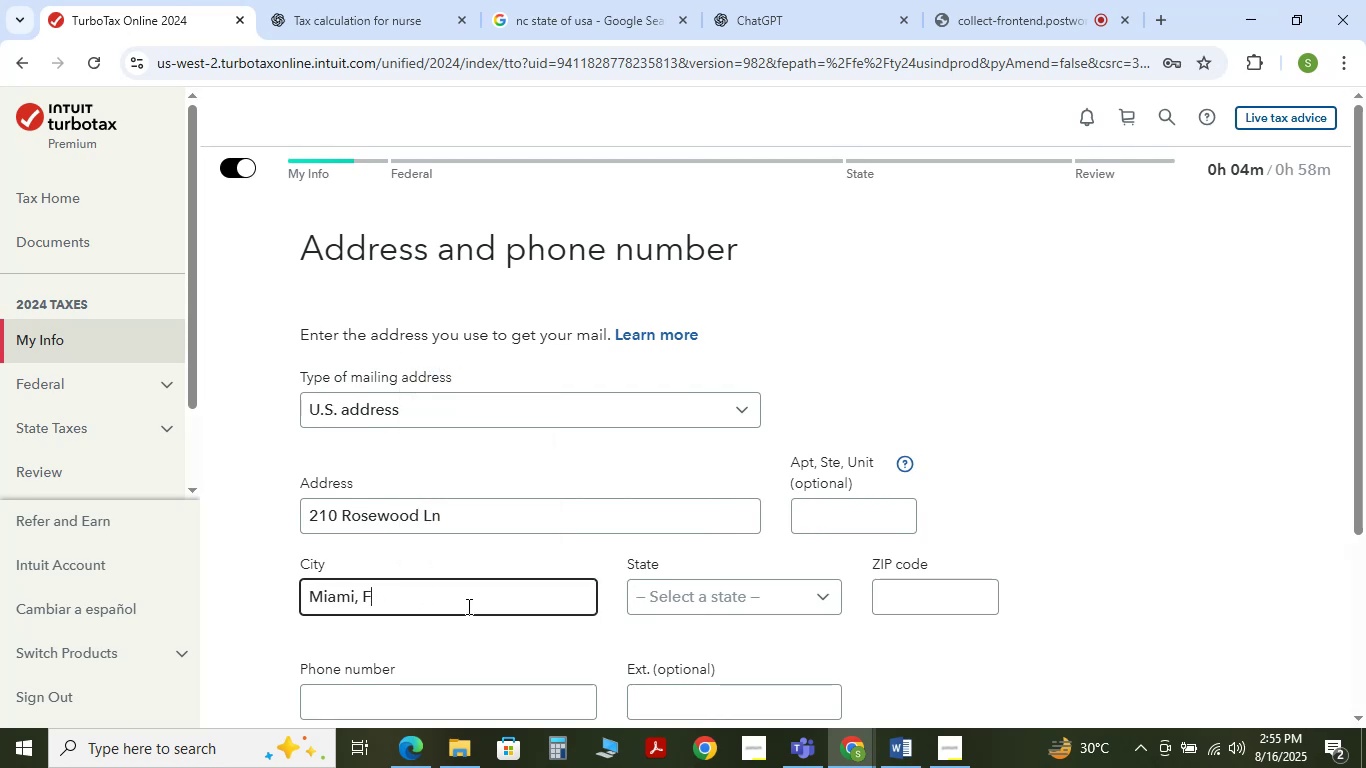 
key(Backspace)
 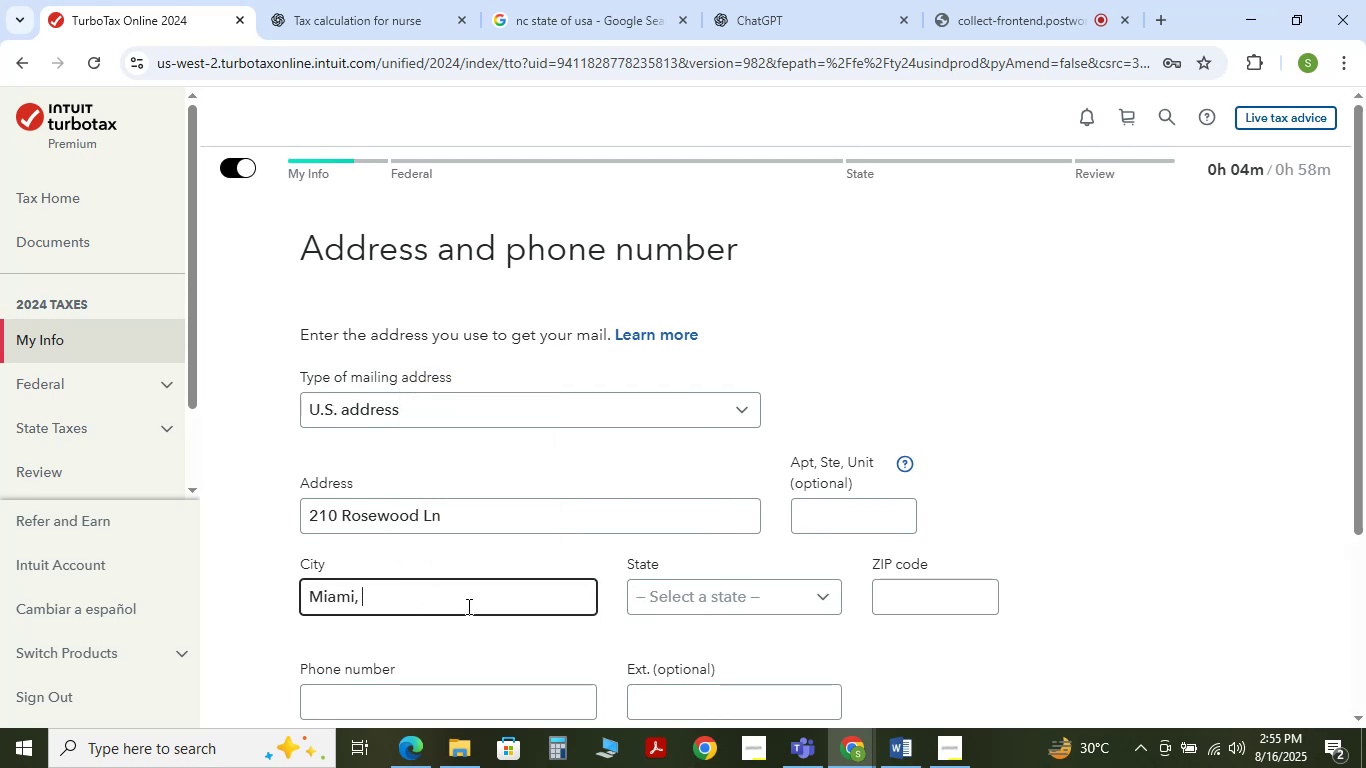 
key(Backspace)
 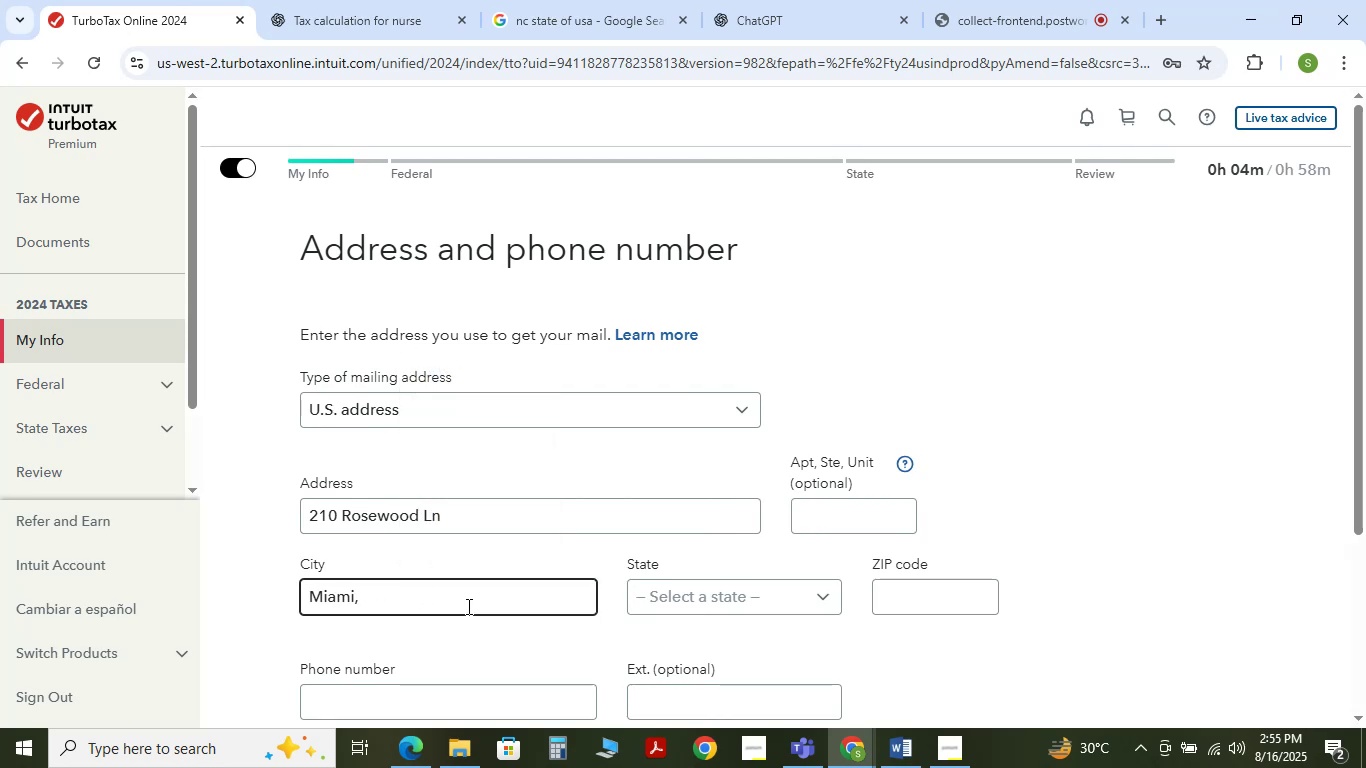 
key(Backspace)
 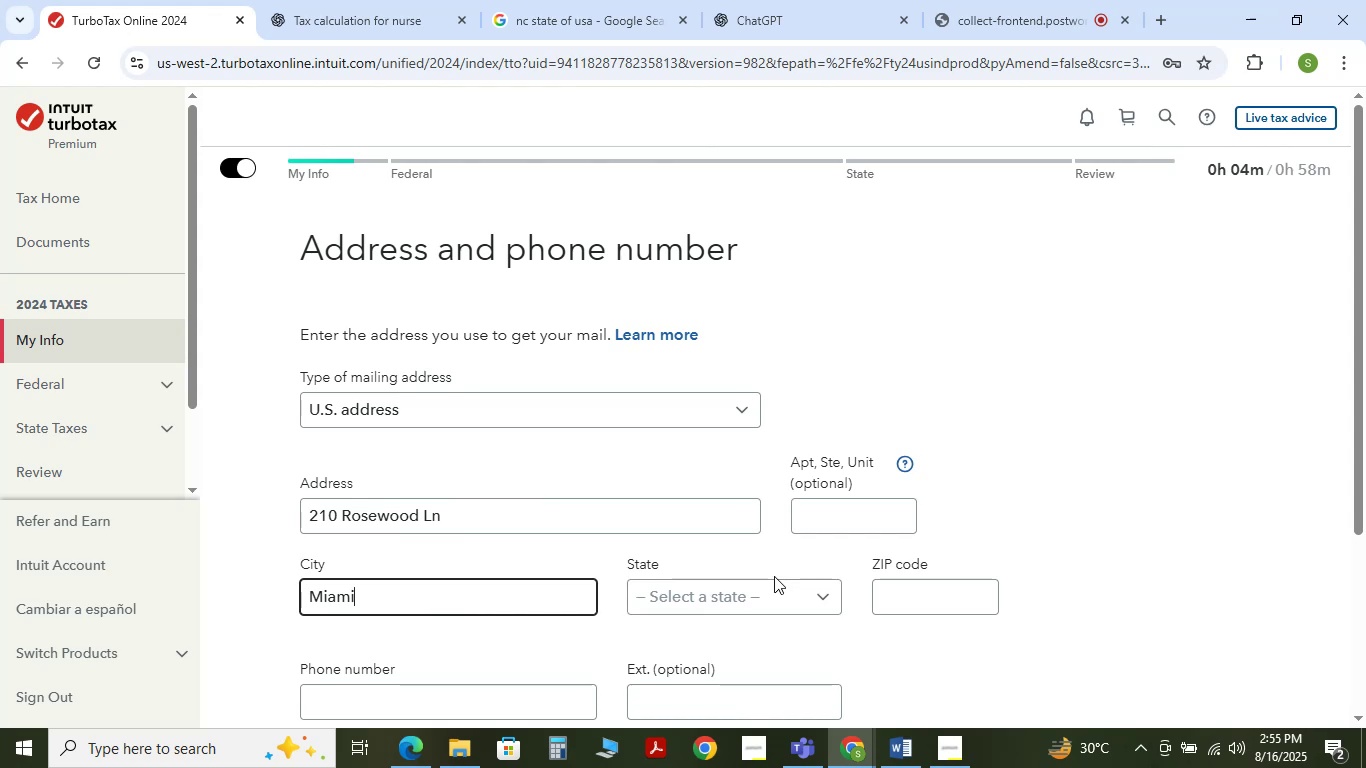 
left_click([769, 599])
 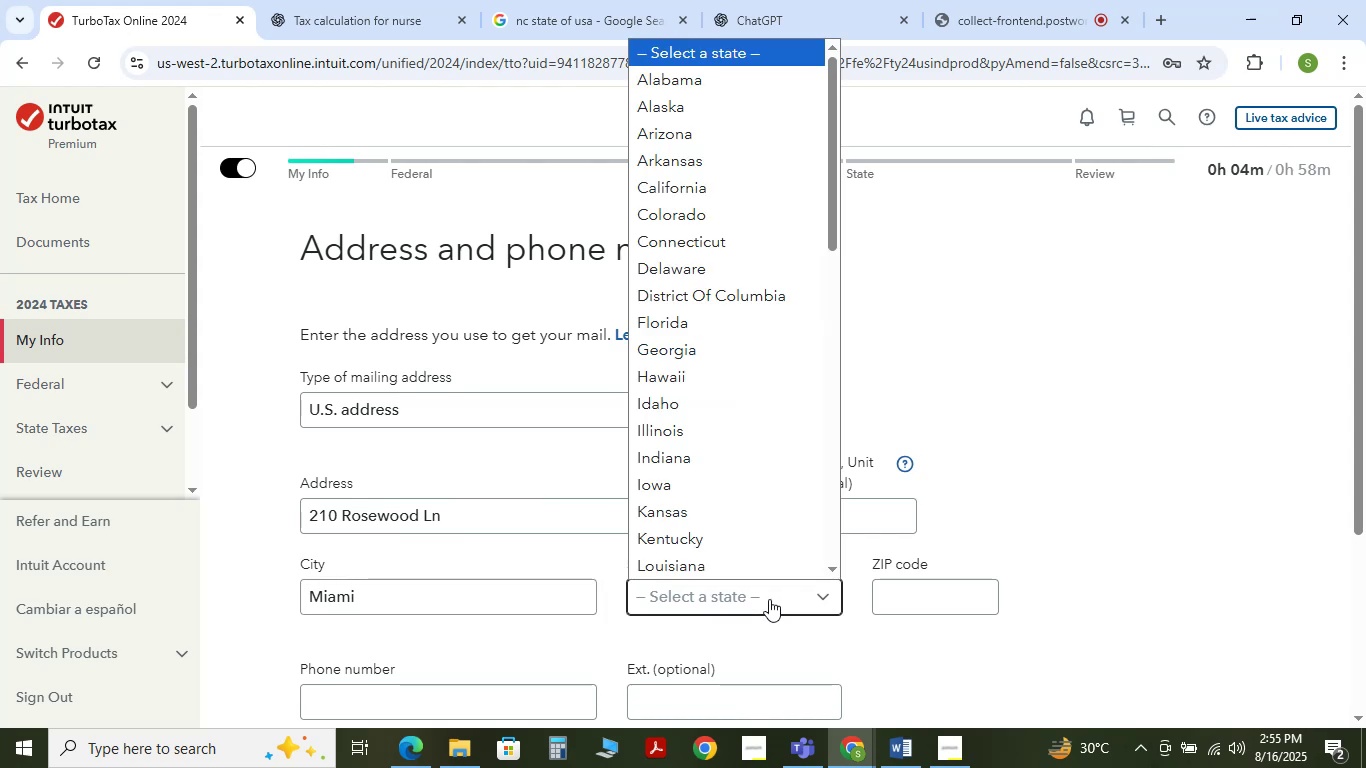 
type(fk)
key(Backspace)
 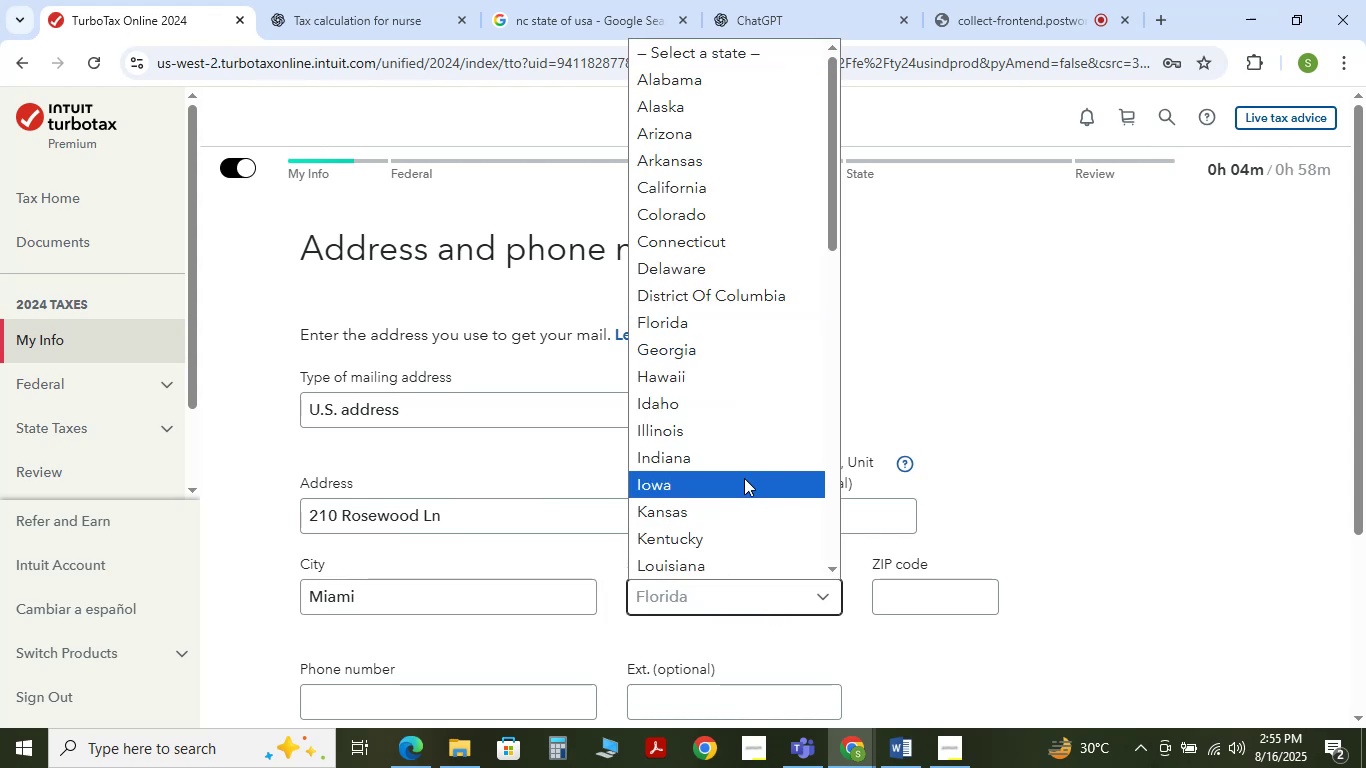 
left_click([728, 316])
 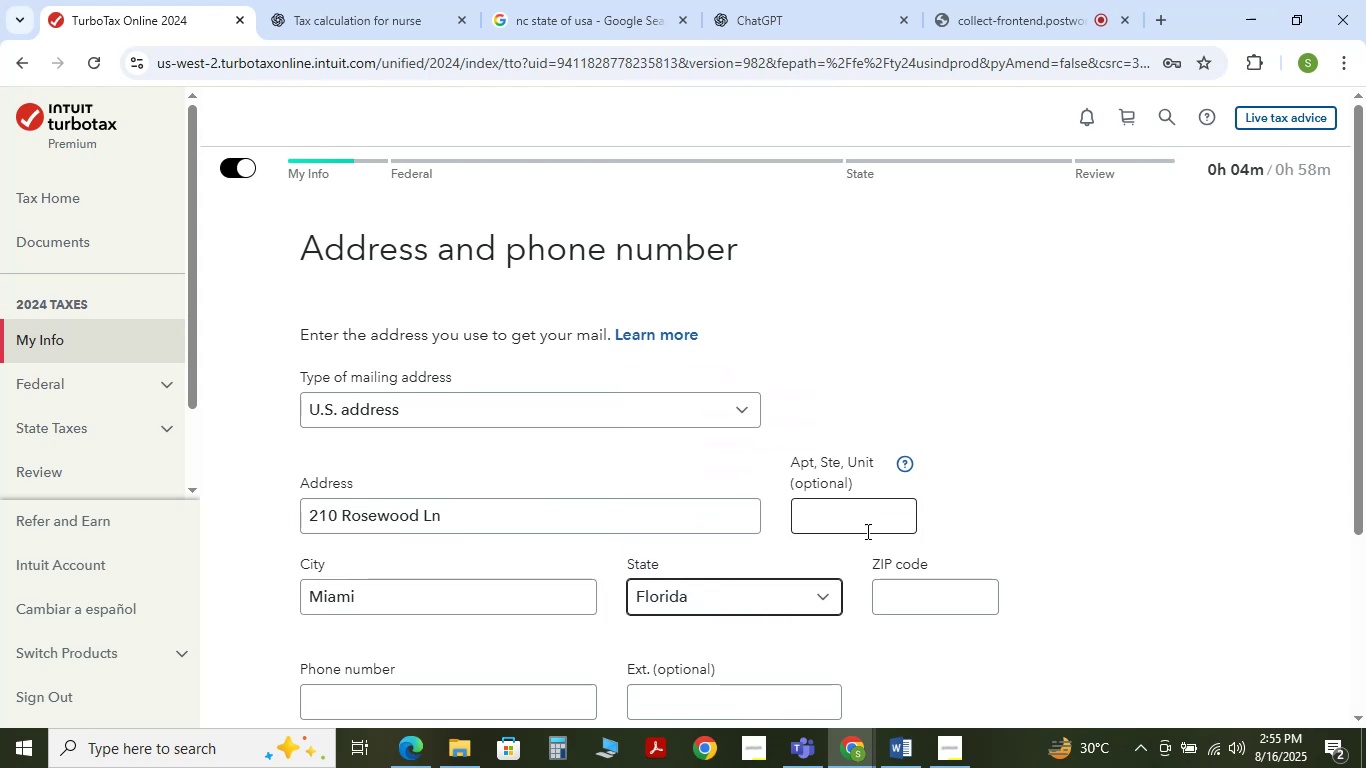 
left_click([862, 515])
 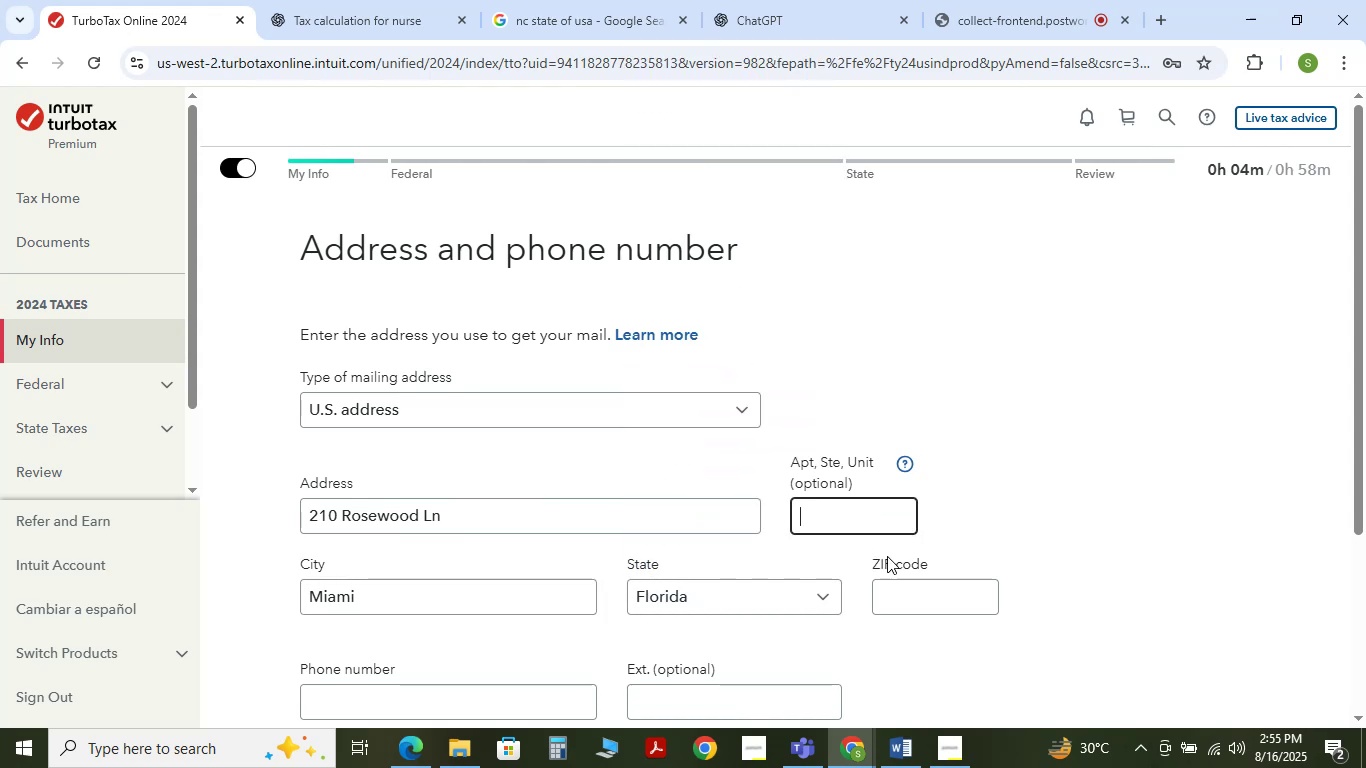 
left_click([948, 609])
 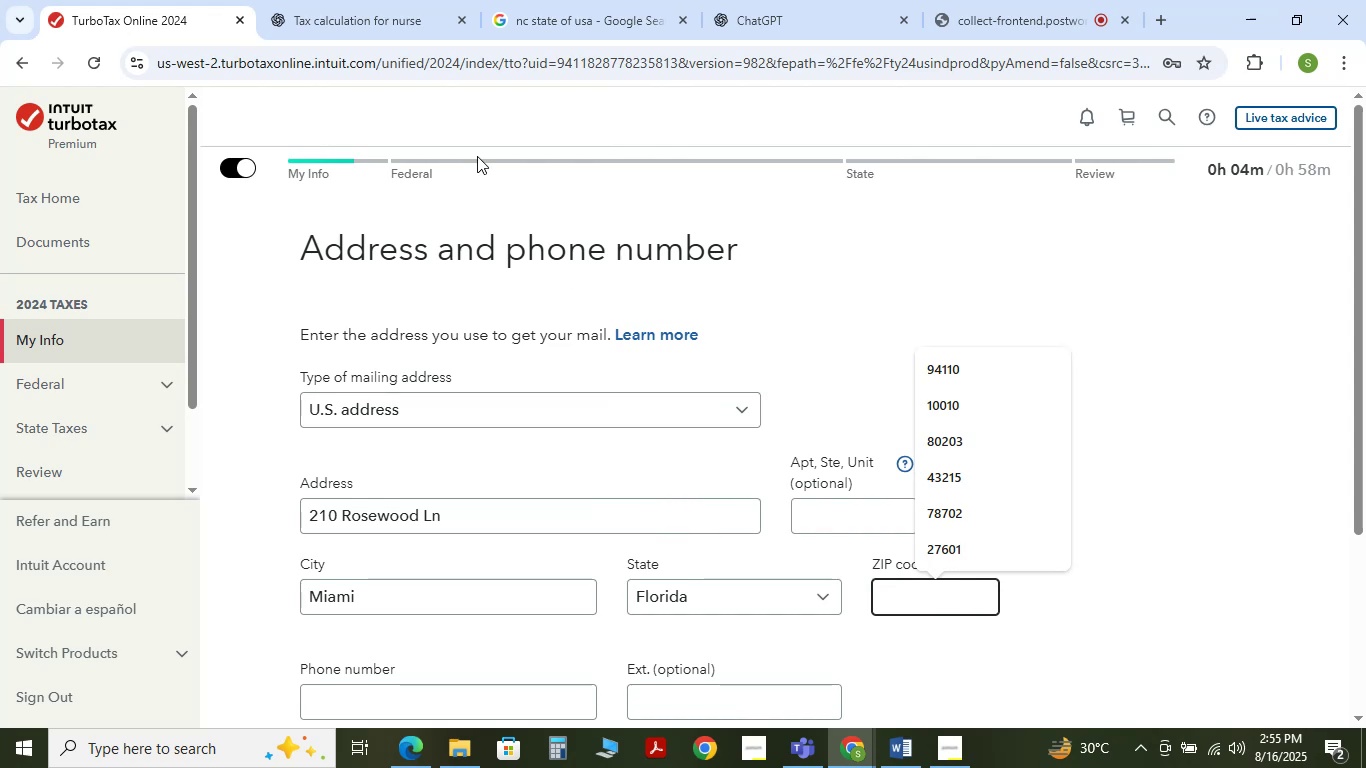 
left_click([297, 0])
 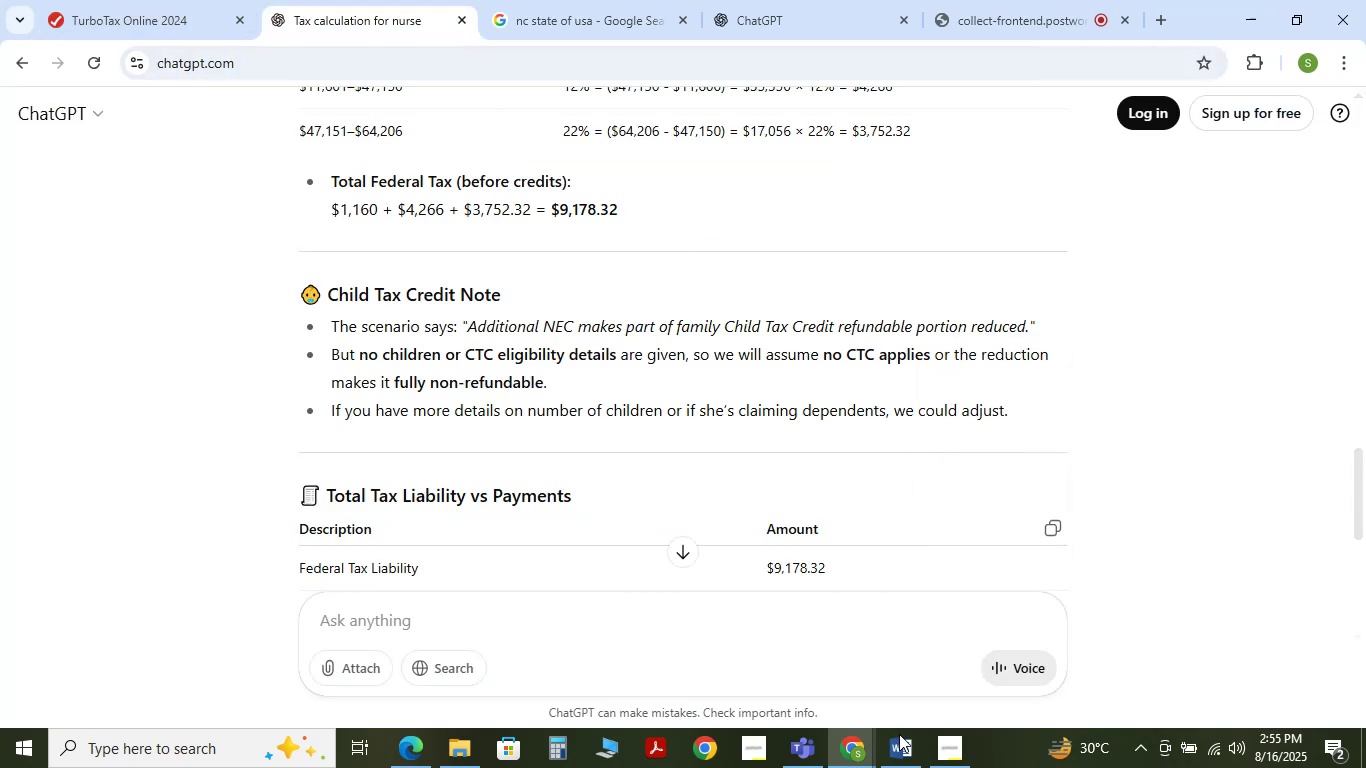 
left_click([904, 761])
 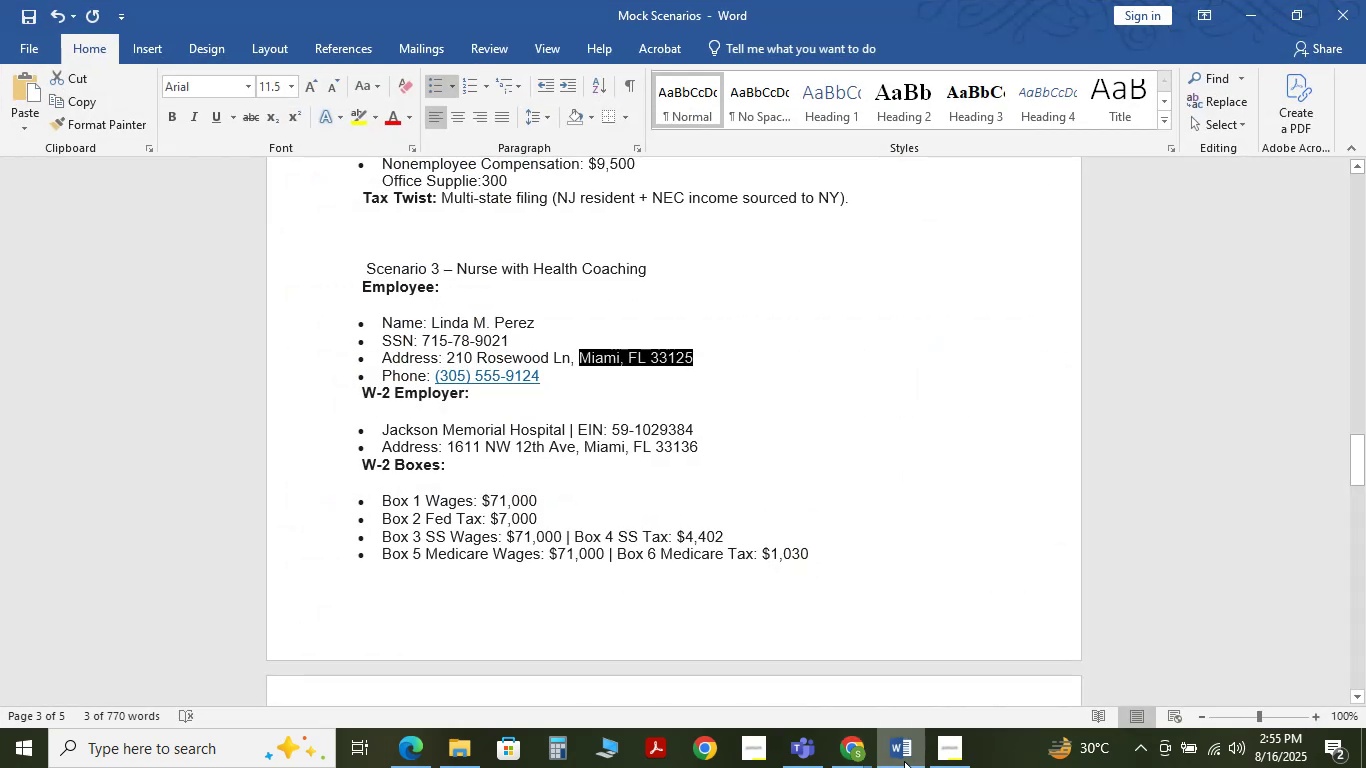 
left_click([904, 761])
 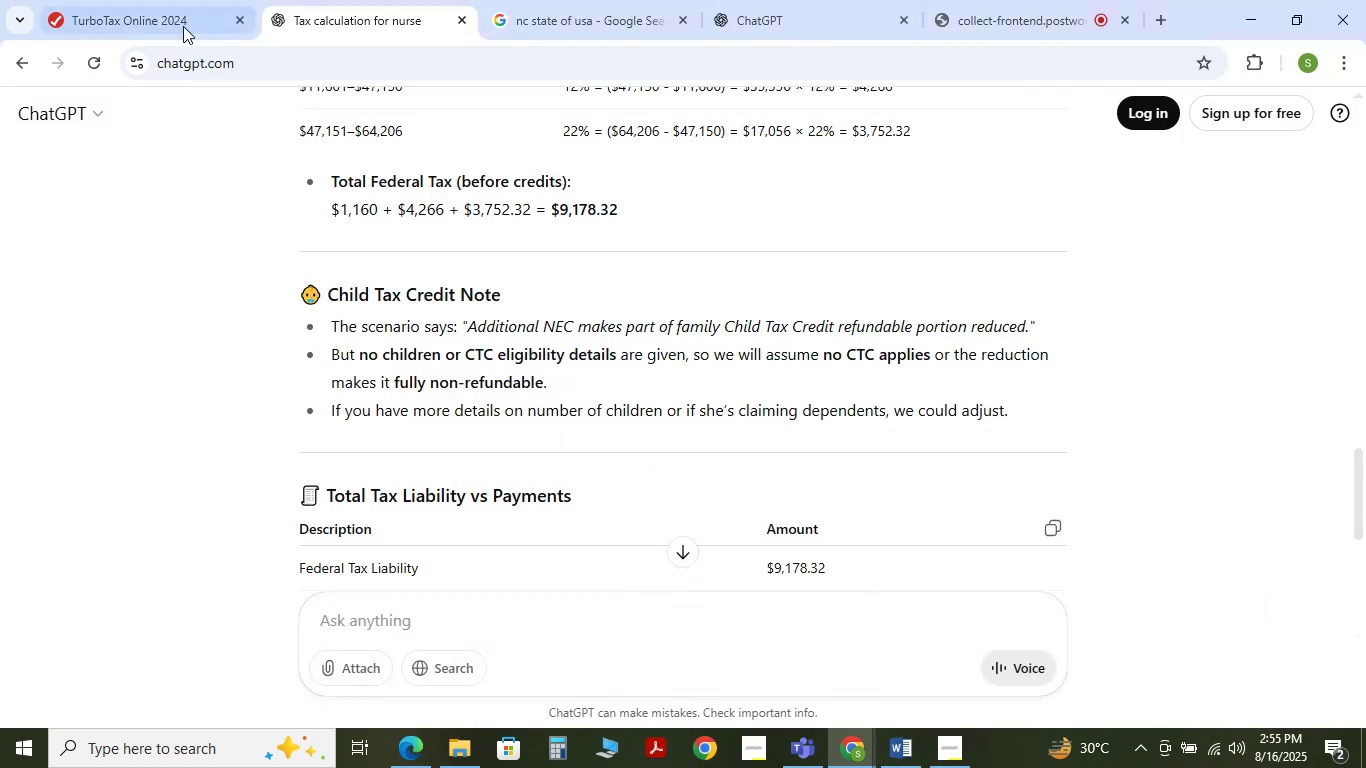 
left_click([161, 6])
 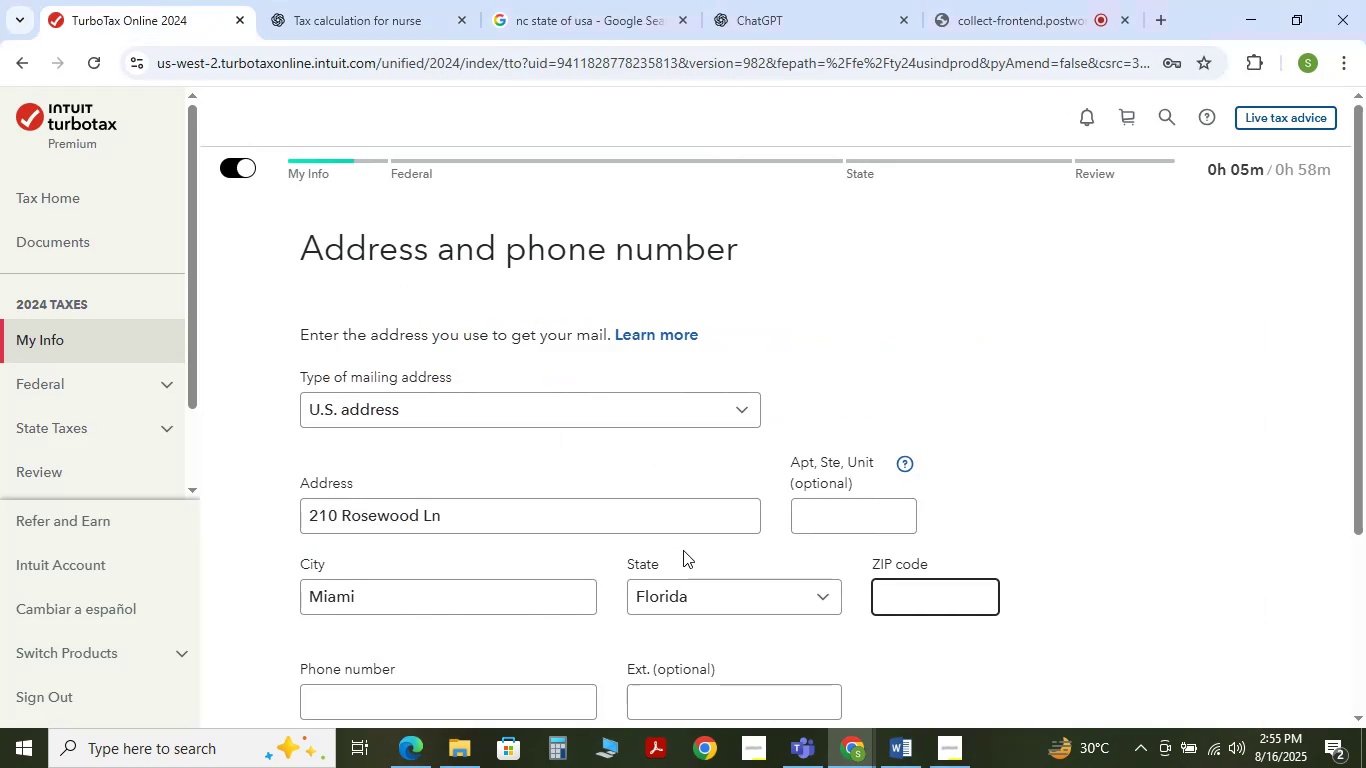 
key(Numpad3)
 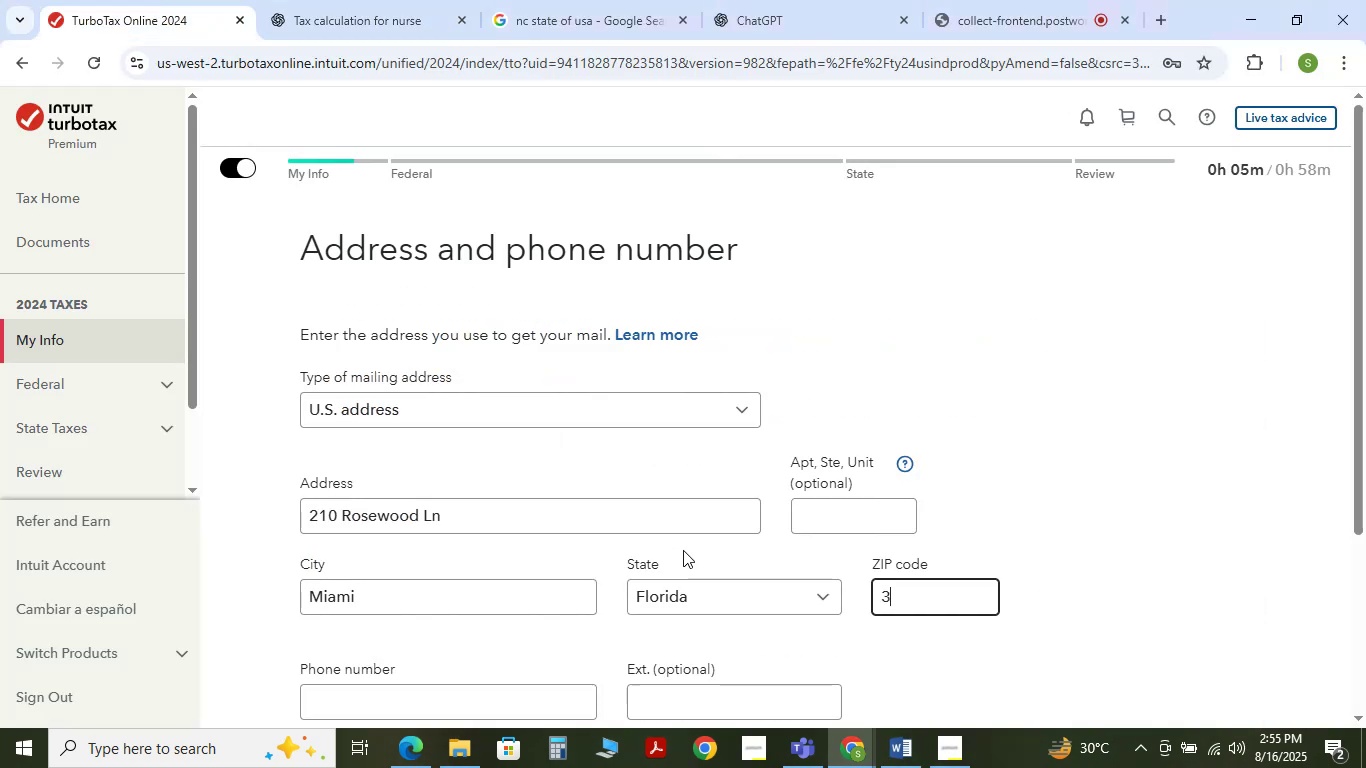 
key(Numpad3)
 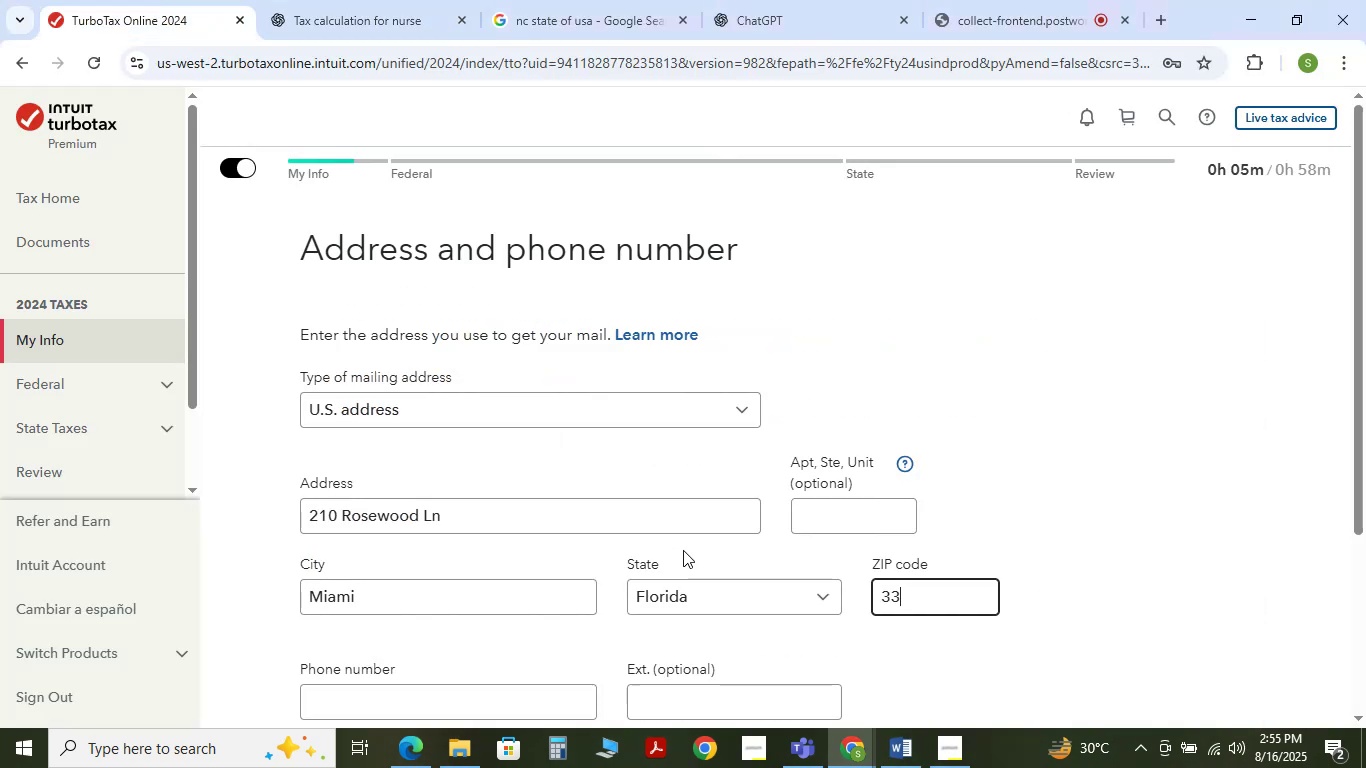 
key(Numpad1)
 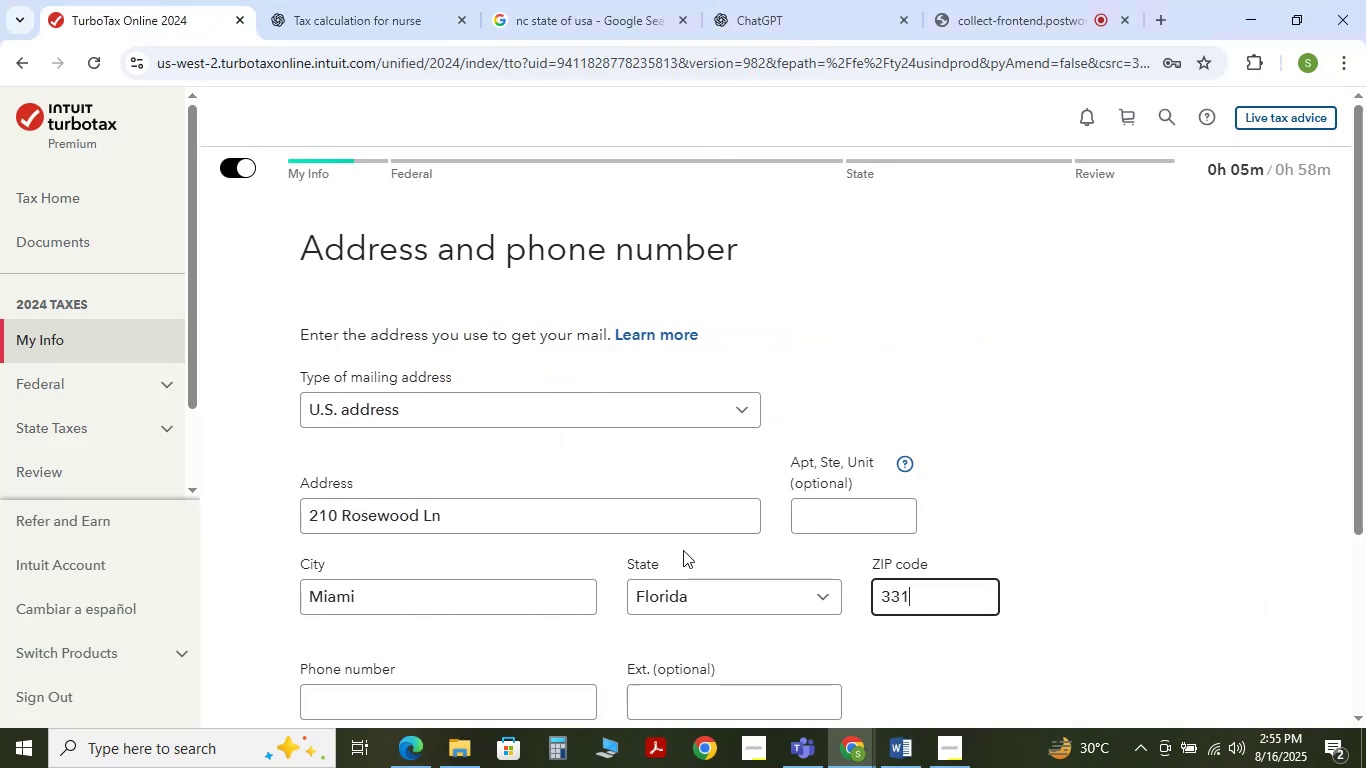 
key(Numpad2)
 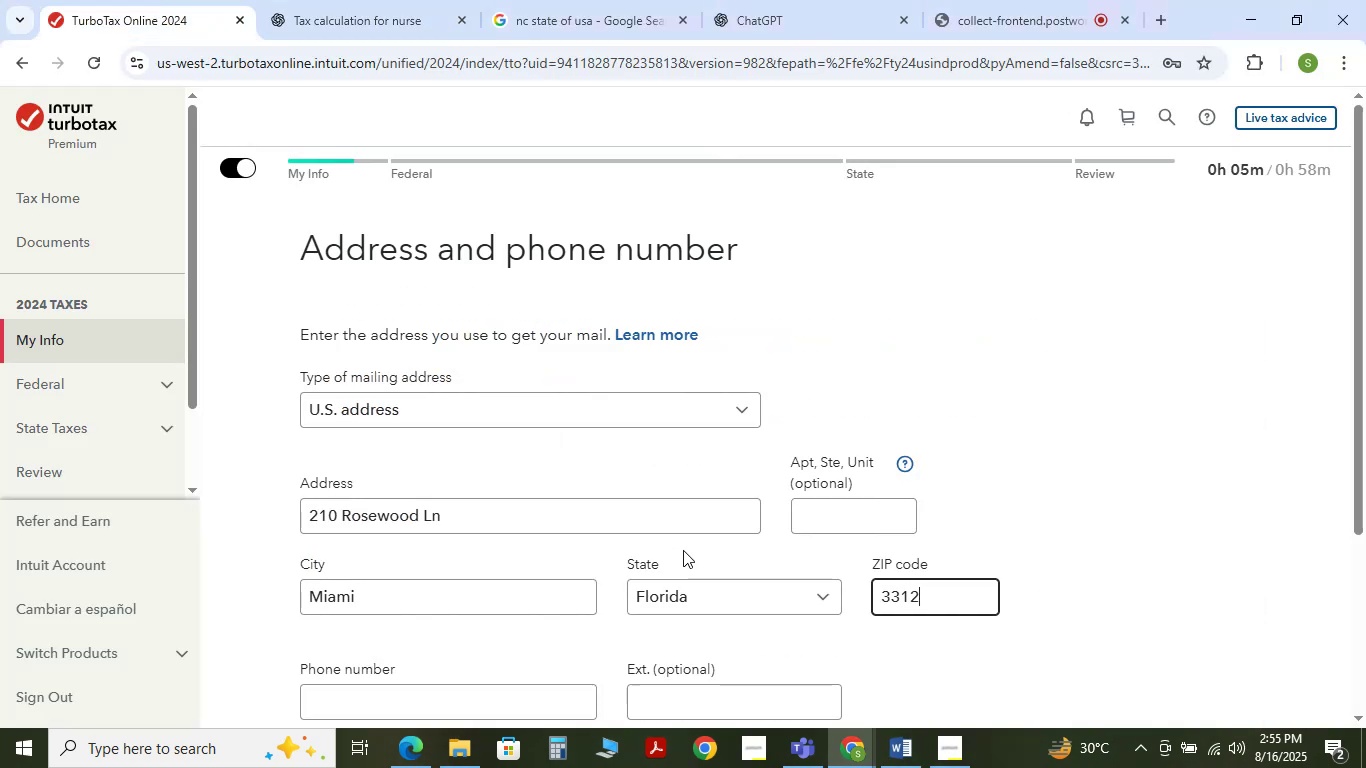 
key(Numpad5)
 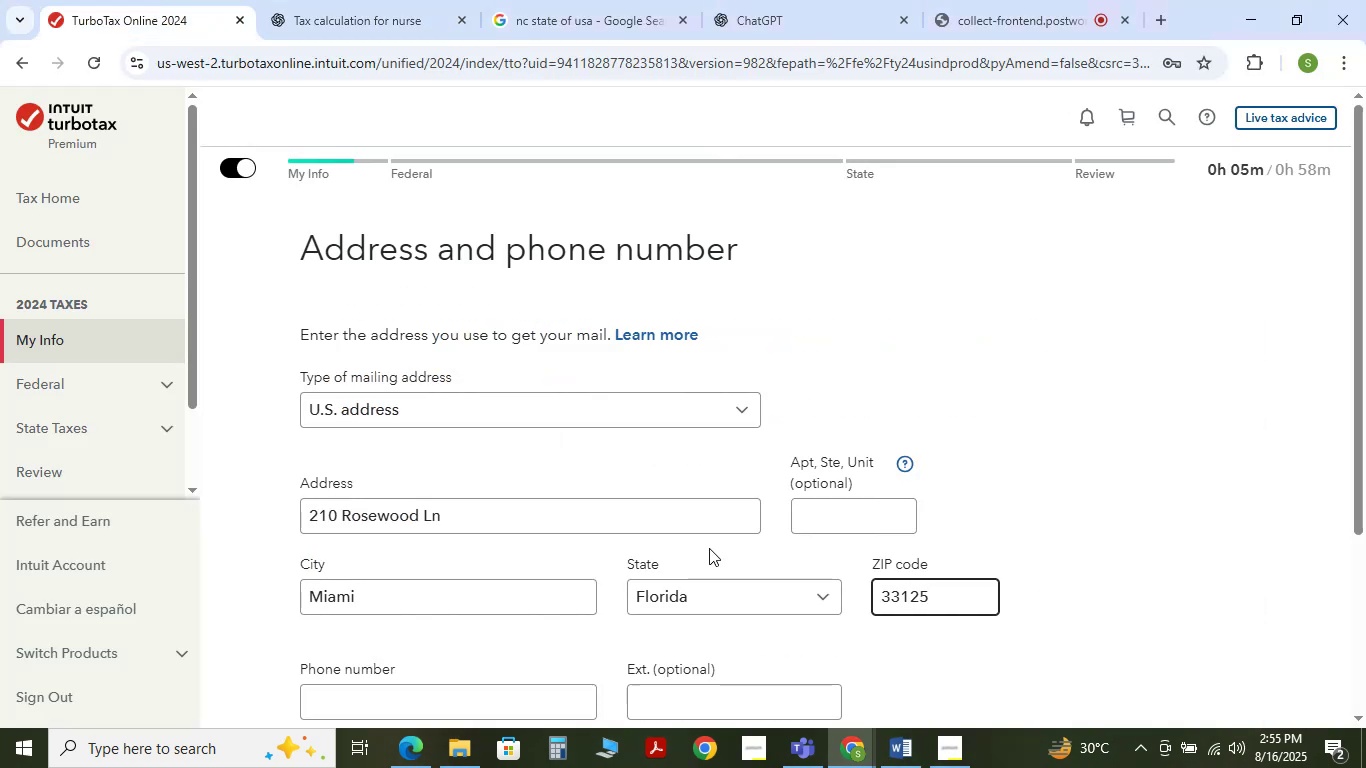 
left_click([1125, 550])
 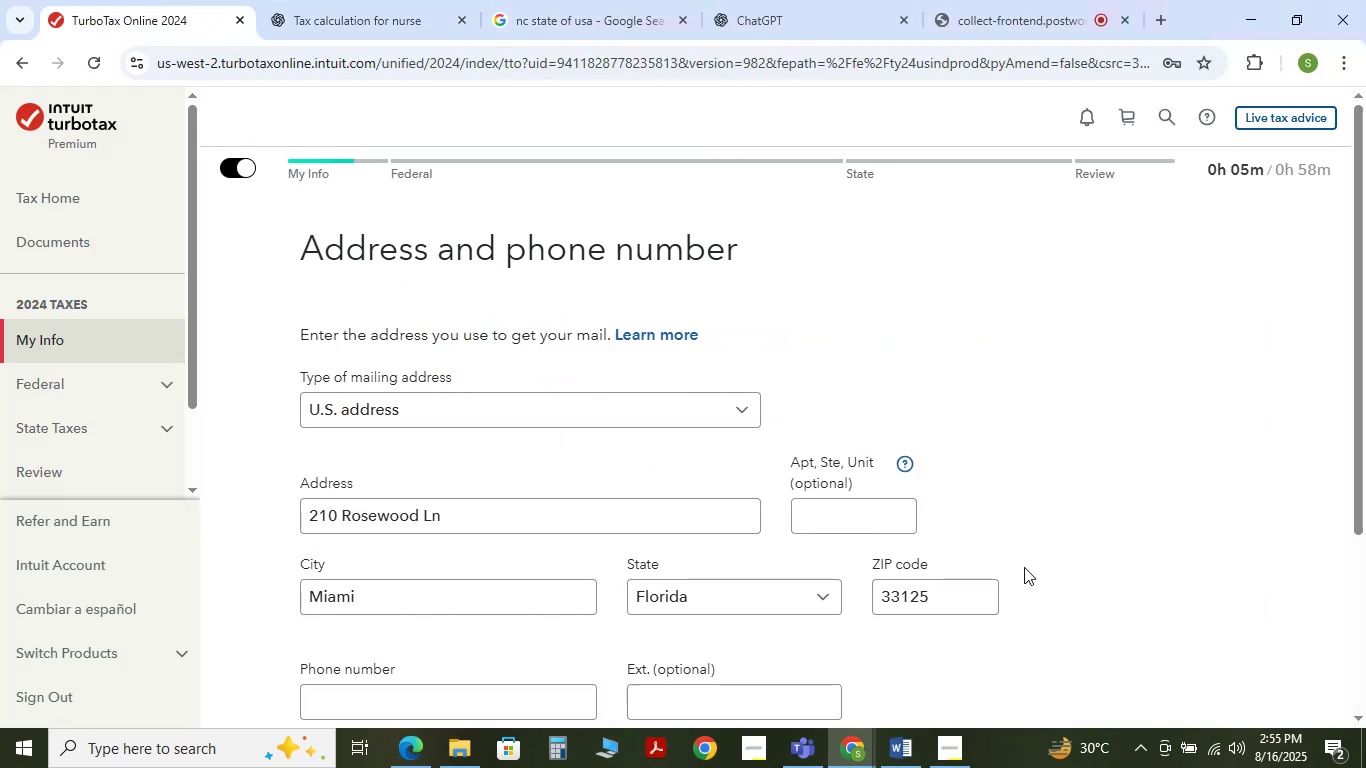 
scroll: coordinate [1024, 567], scroll_direction: down, amount: 2.0
 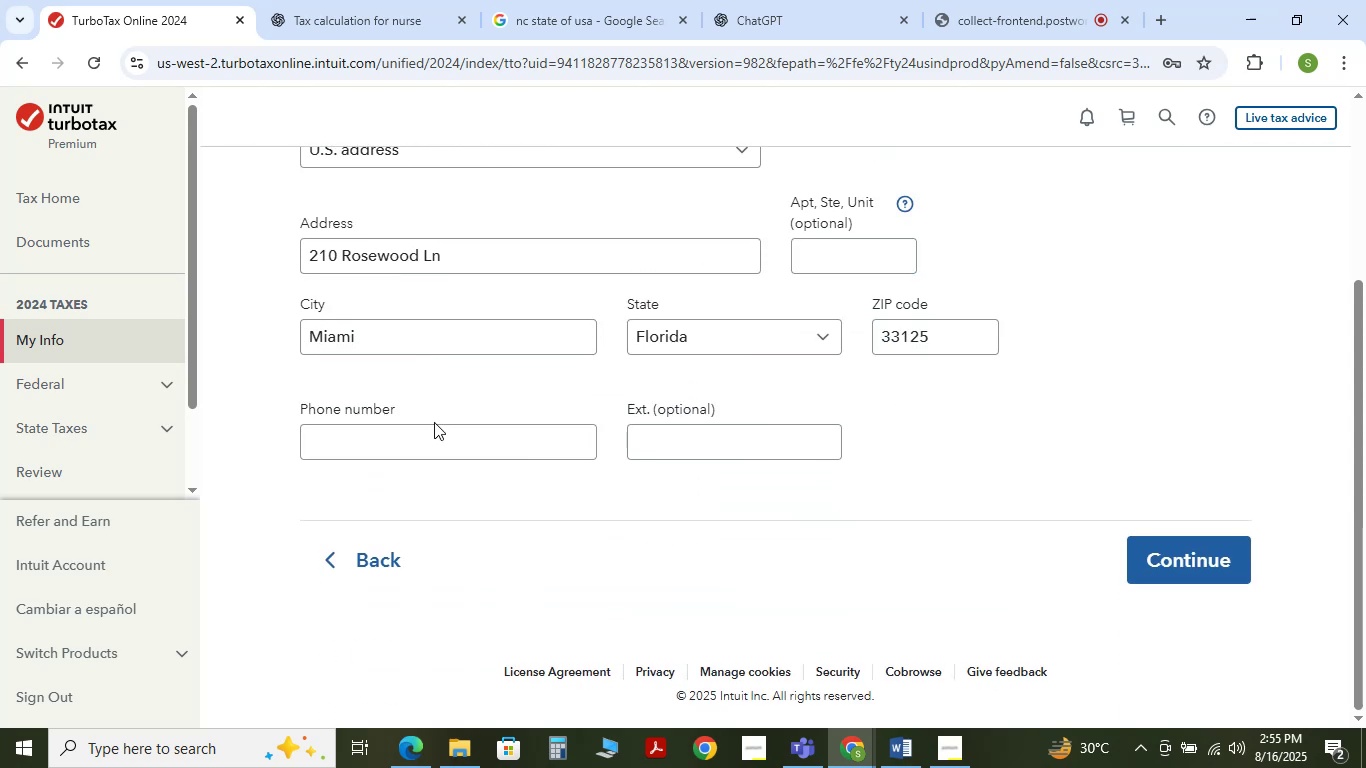 
double_click([433, 433])
 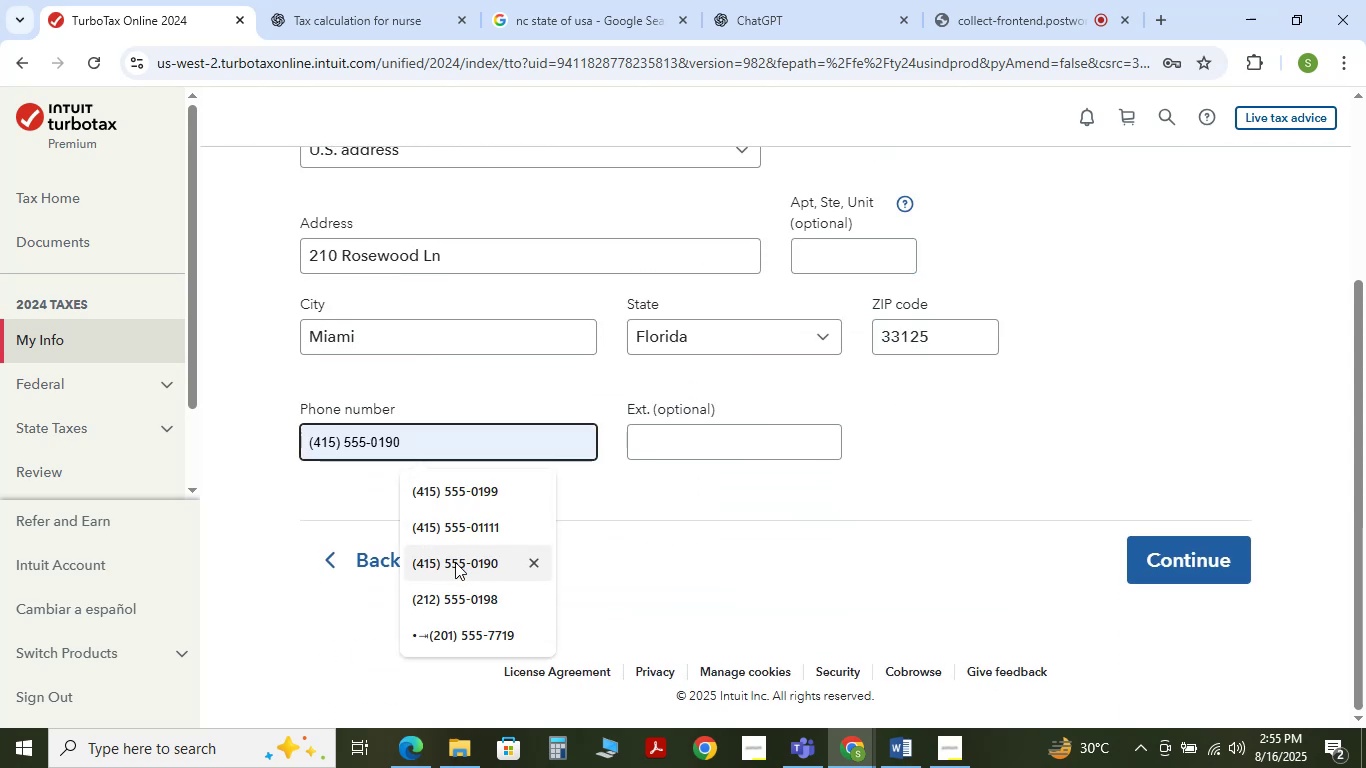 
left_click([455, 562])
 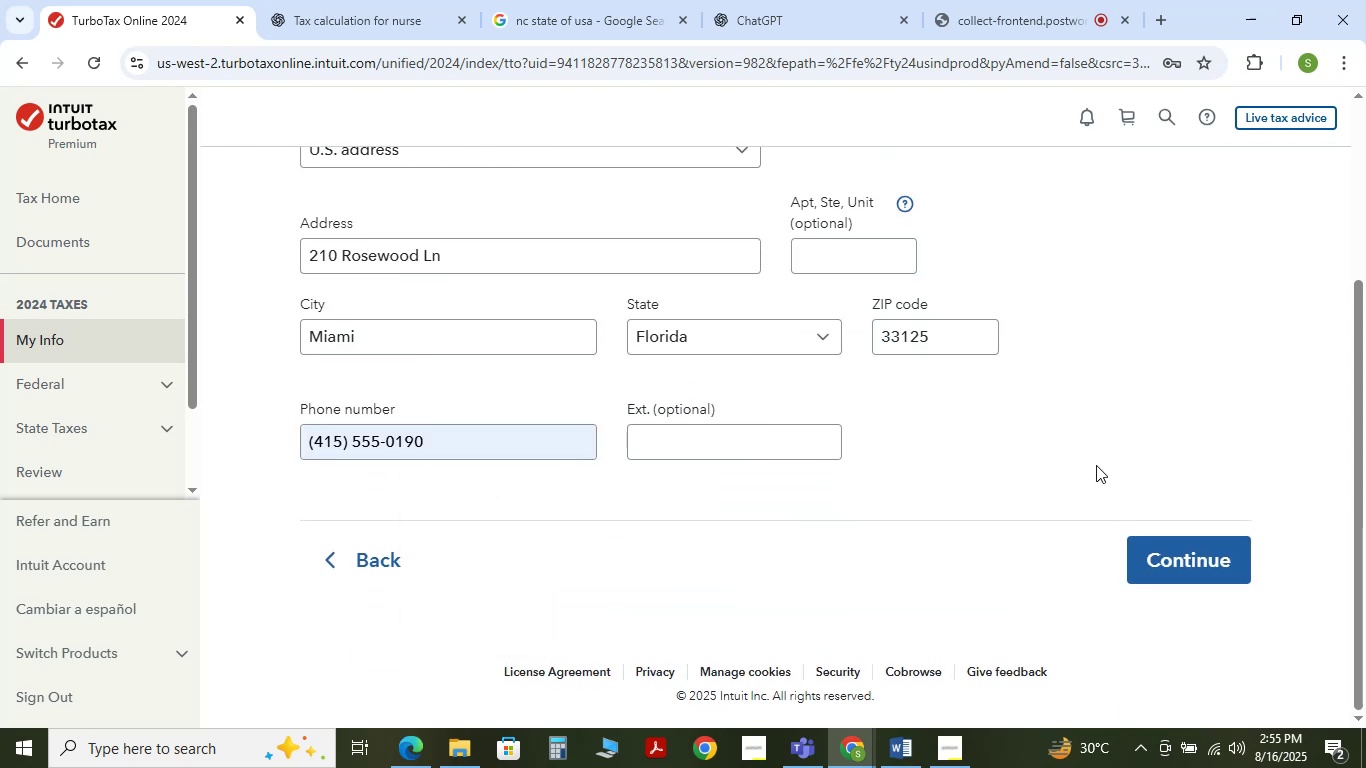 
double_click([1178, 553])
 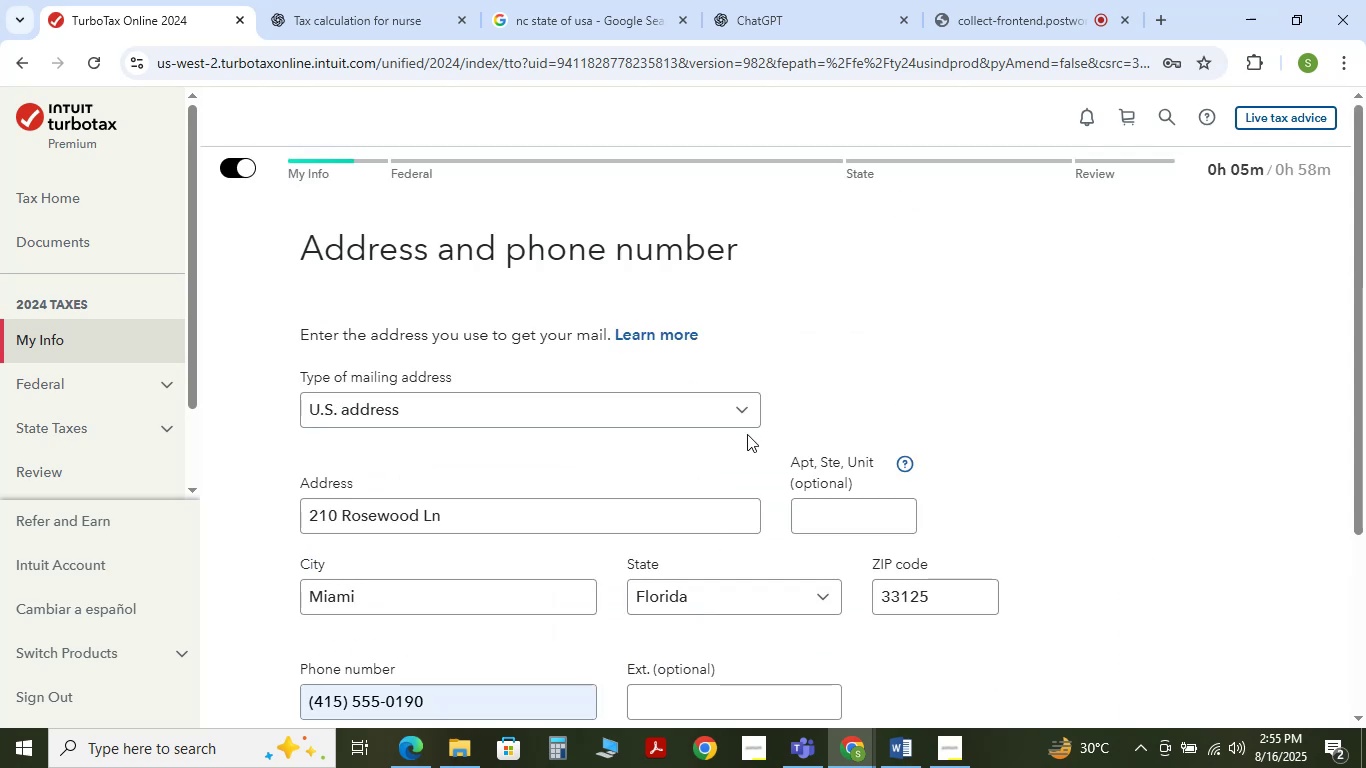 
scroll: coordinate [755, 441], scroll_direction: down, amount: 2.0
 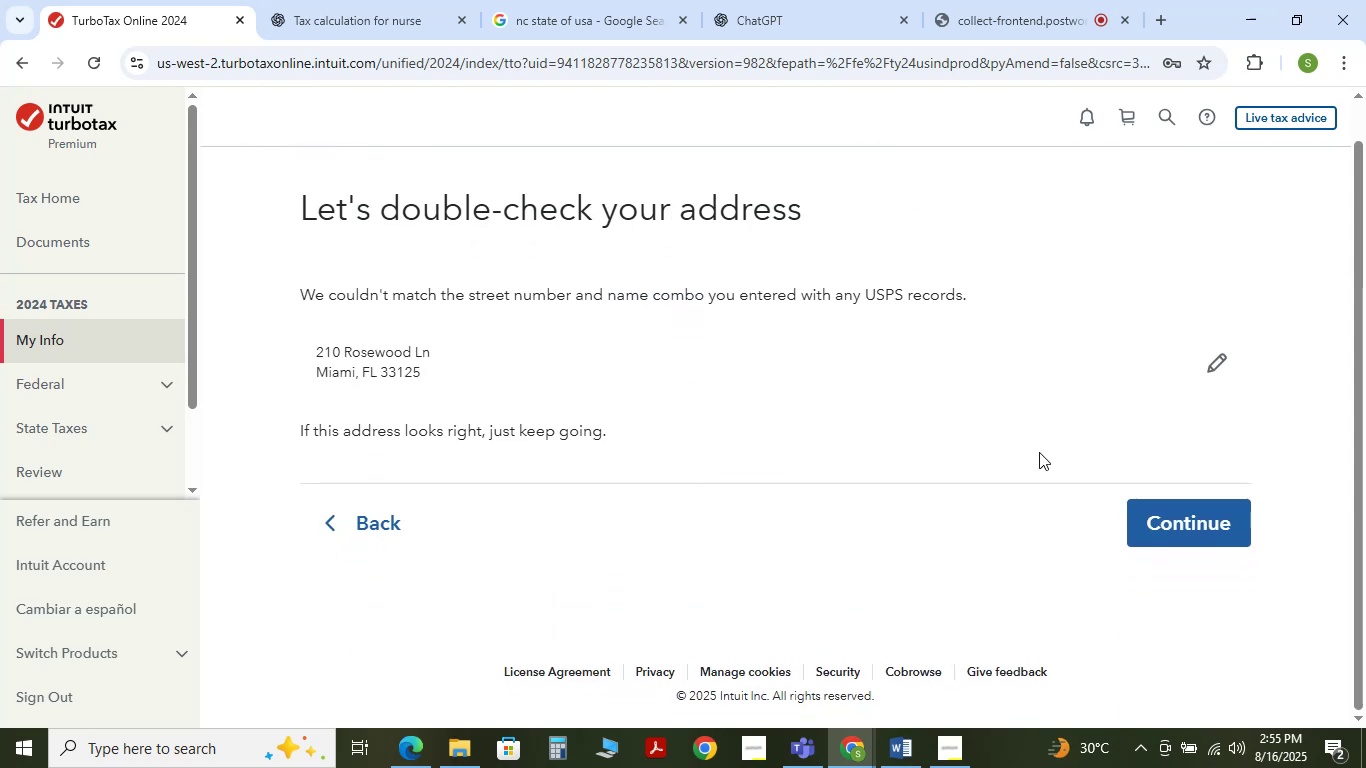 
wait(9.0)
 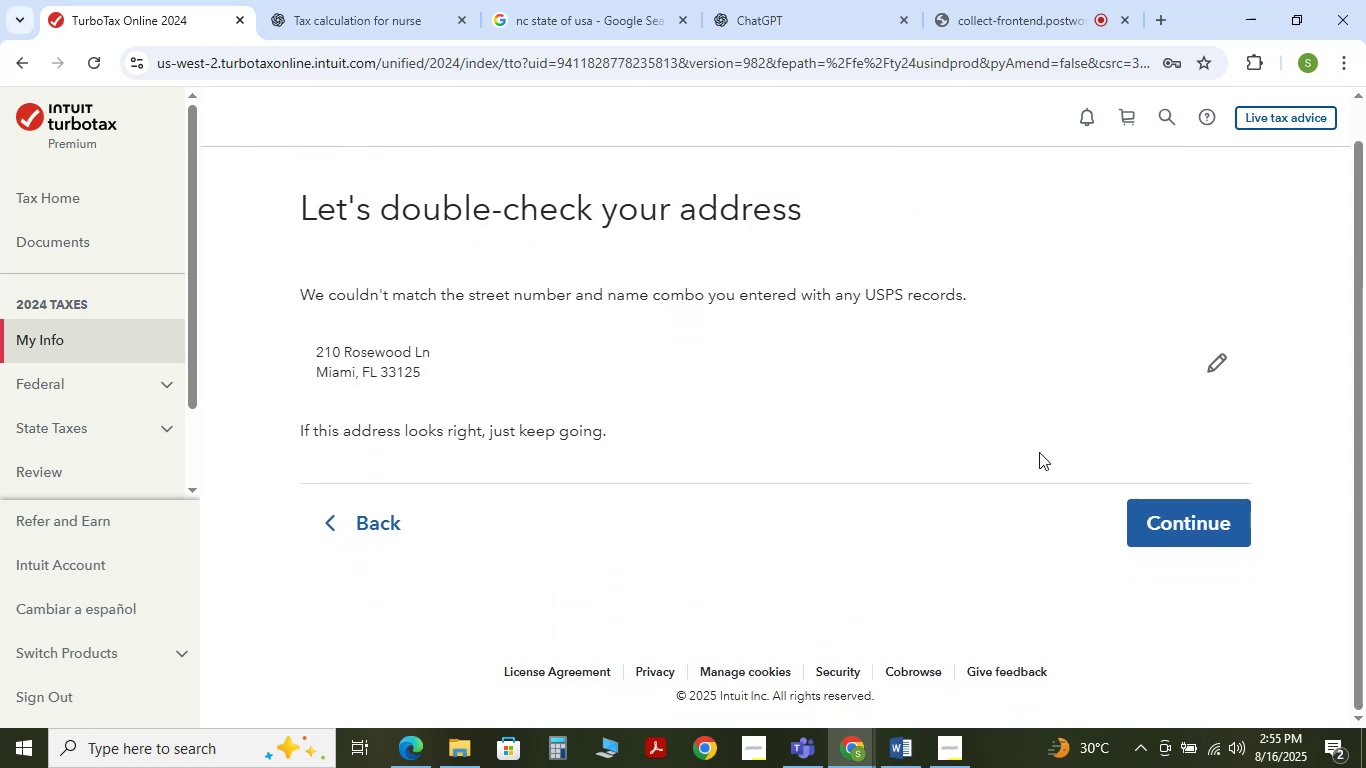 
left_click([1168, 502])
 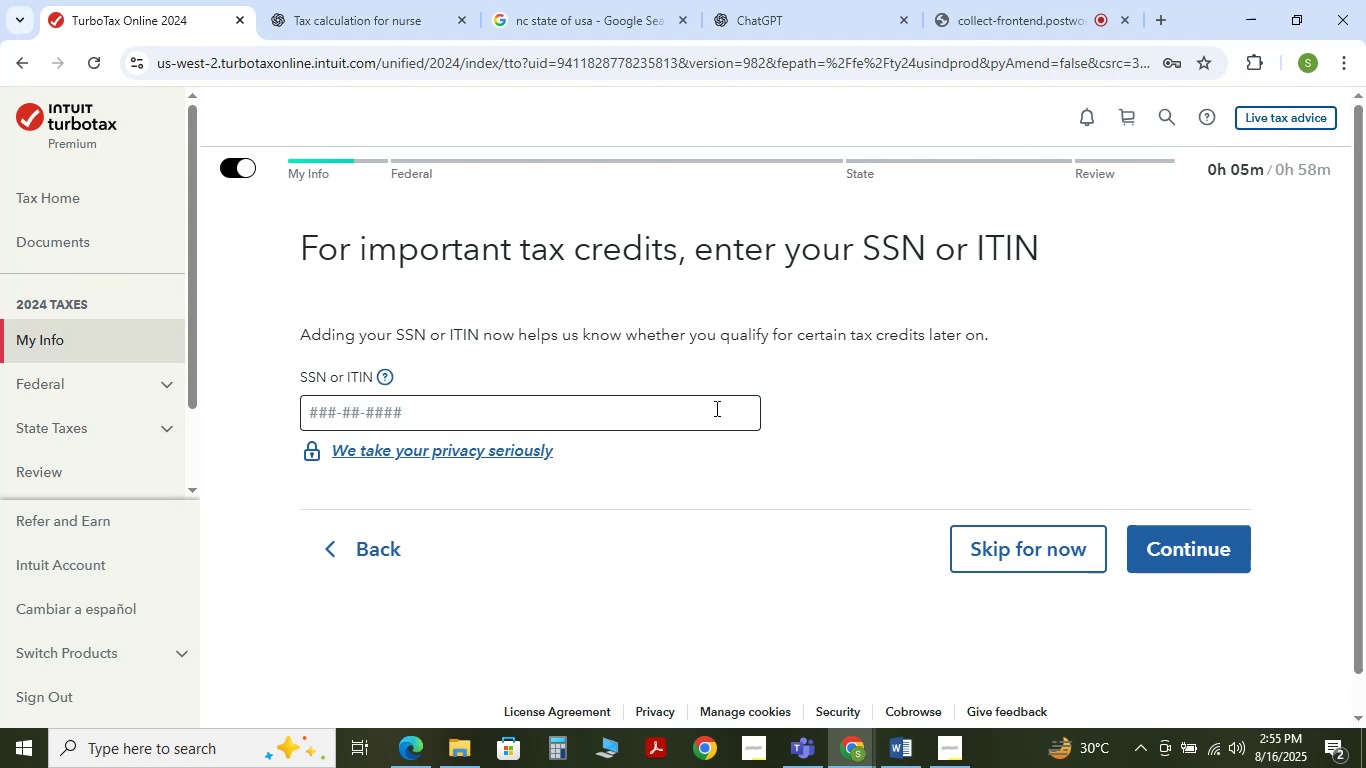 
wait(15.74)
 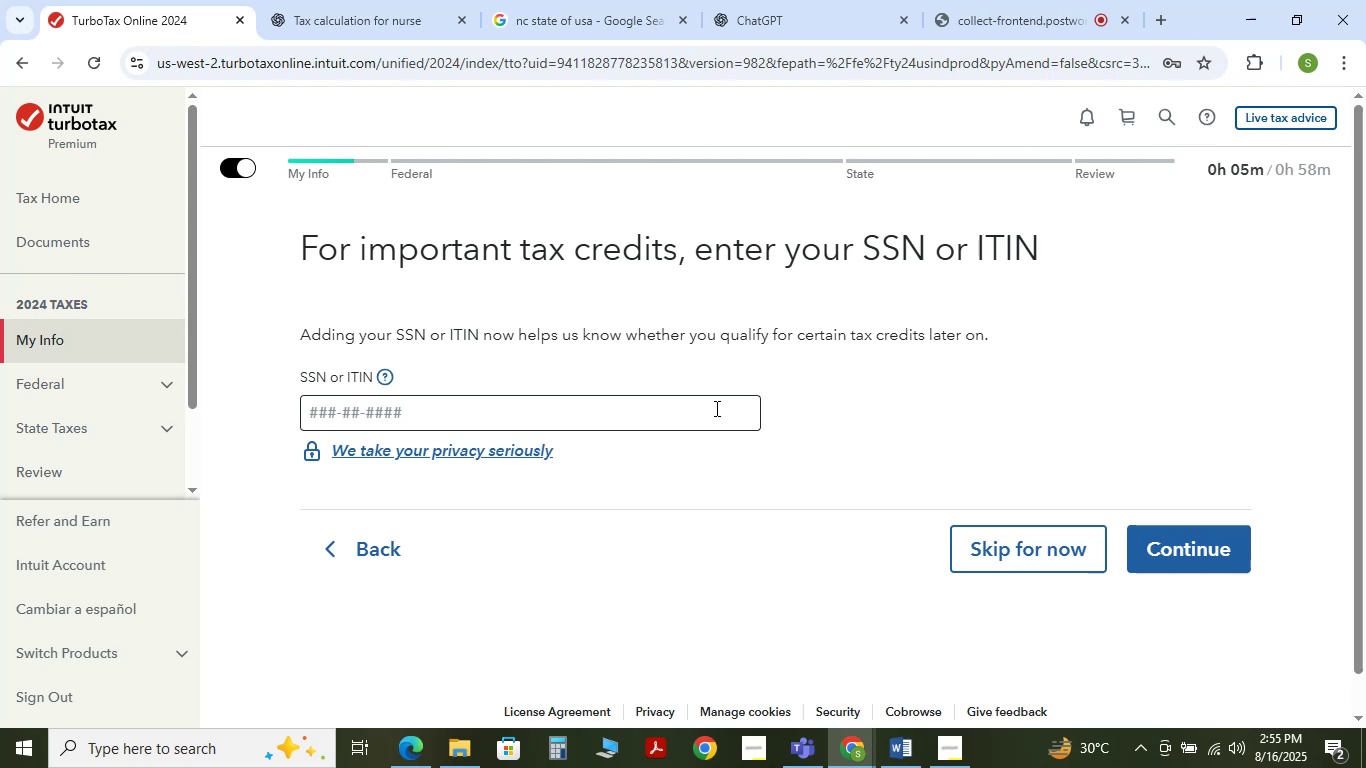 
left_click([624, 422])
 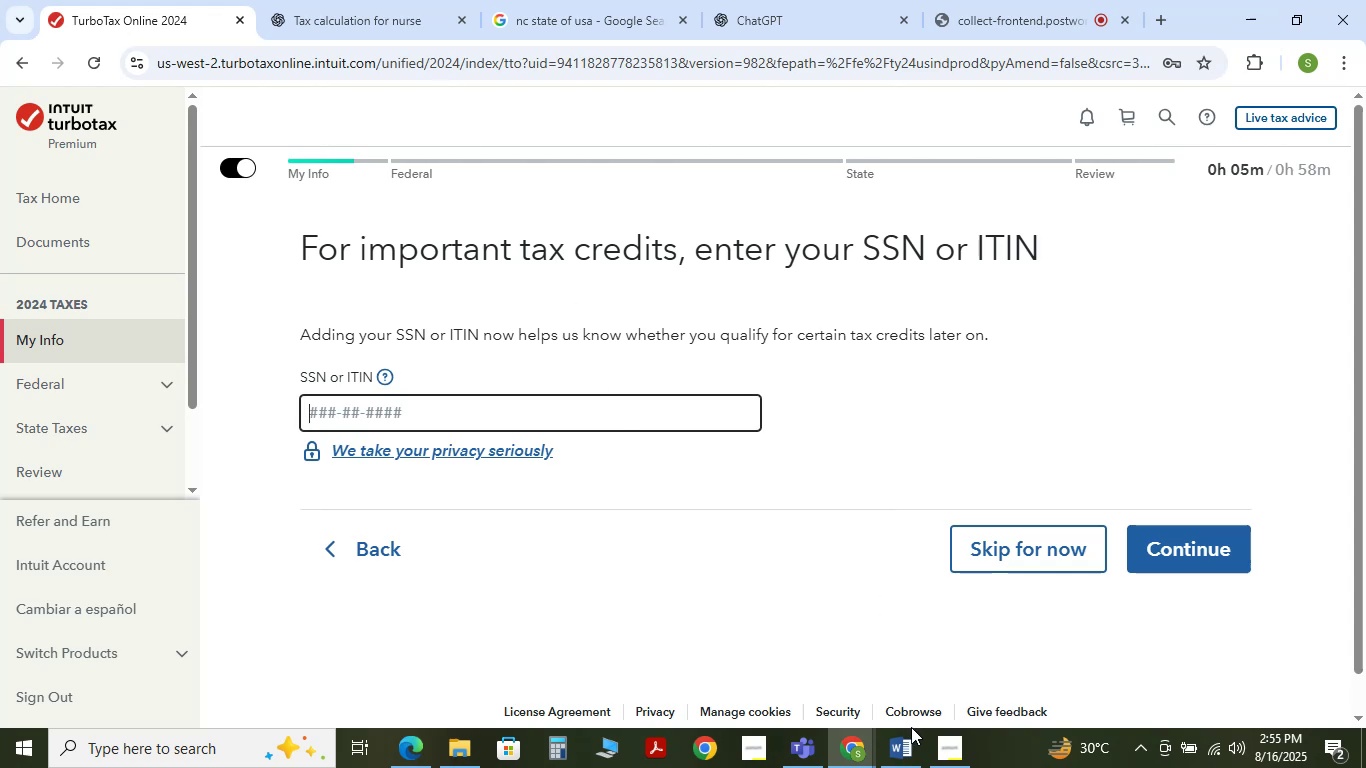 
left_click([904, 738])
 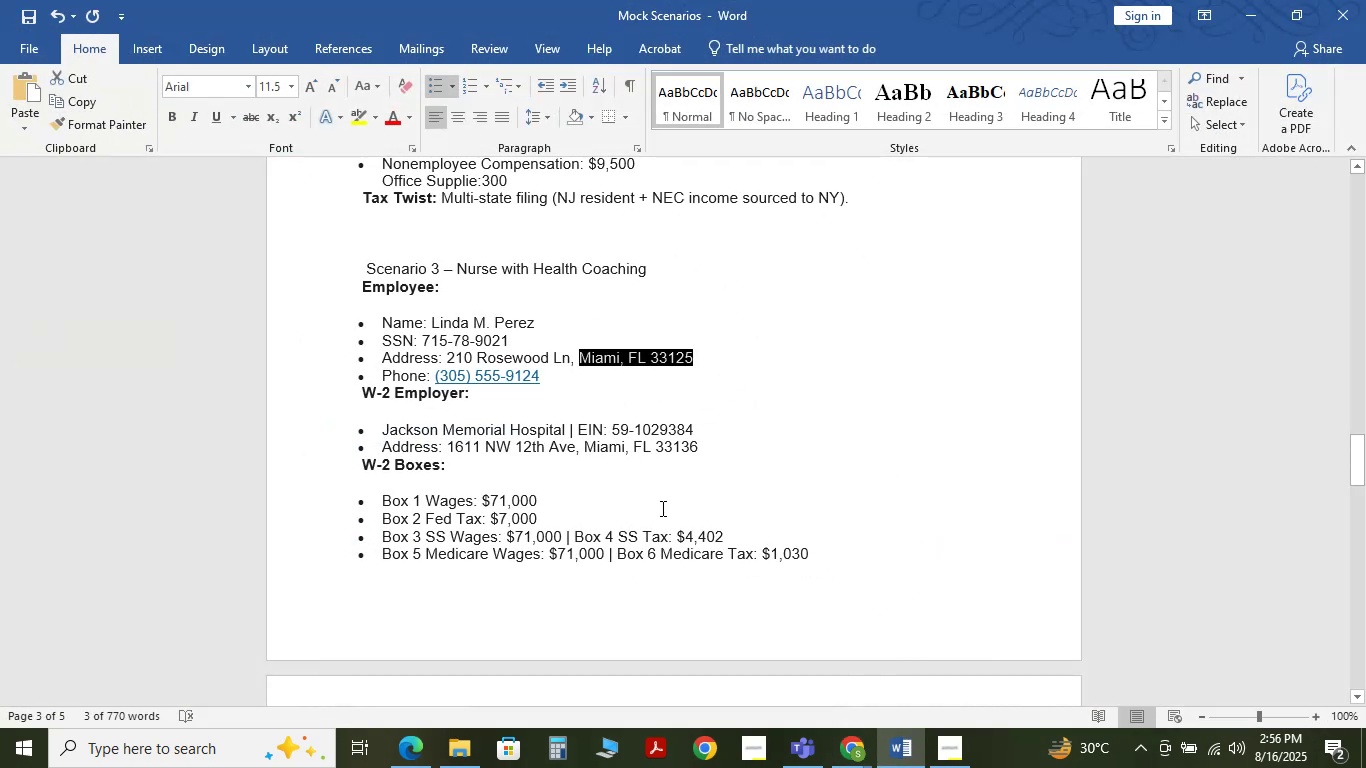 
scroll: coordinate [472, 399], scroll_direction: up, amount: 1.0
 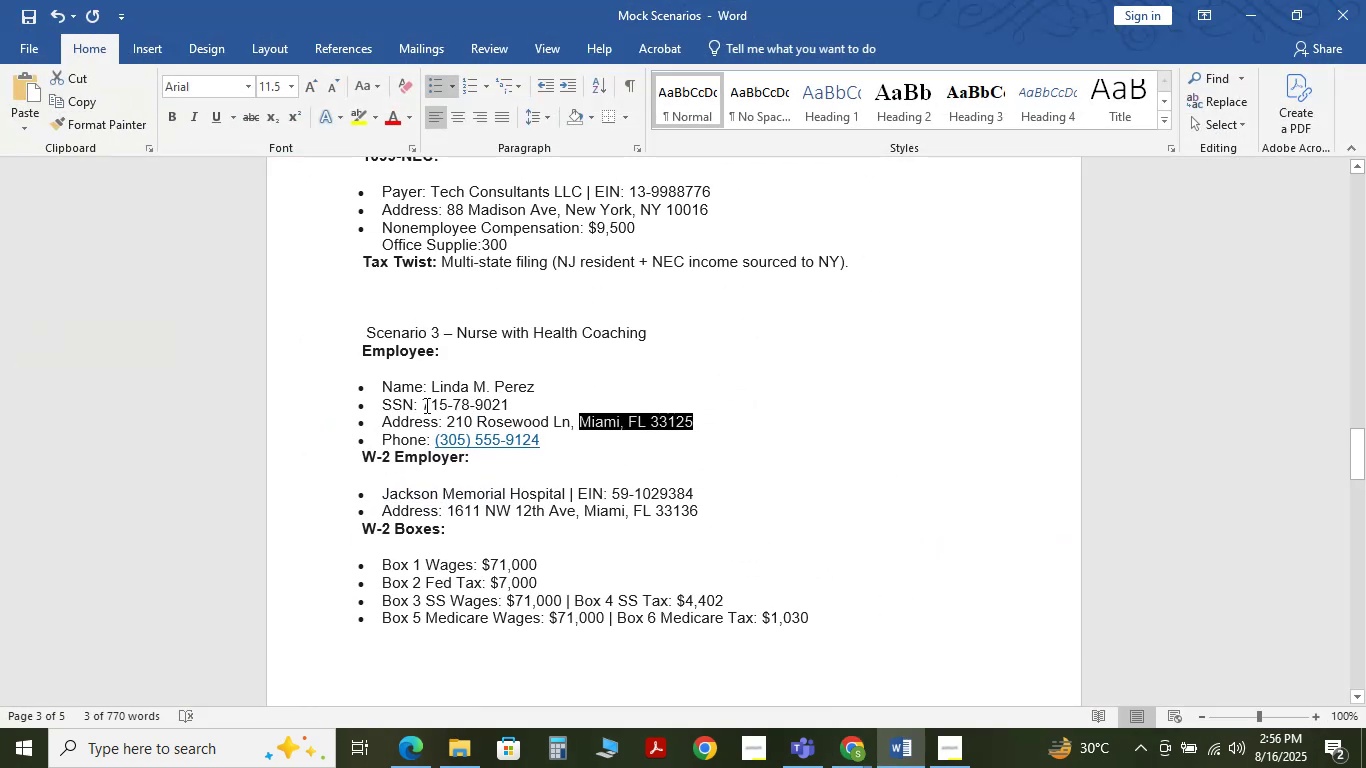 
left_click_drag(start_coordinate=[422, 403], to_coordinate=[503, 402])
 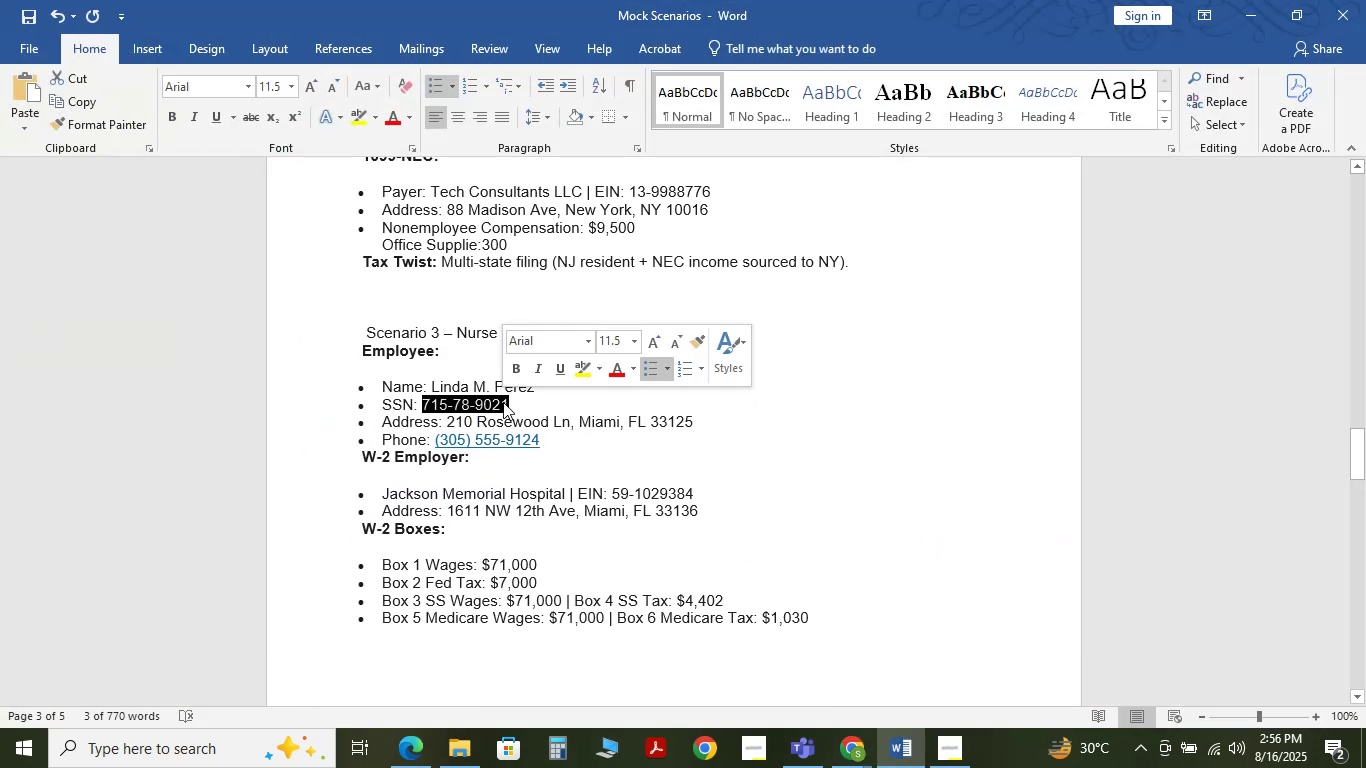 
key(Control+C)
 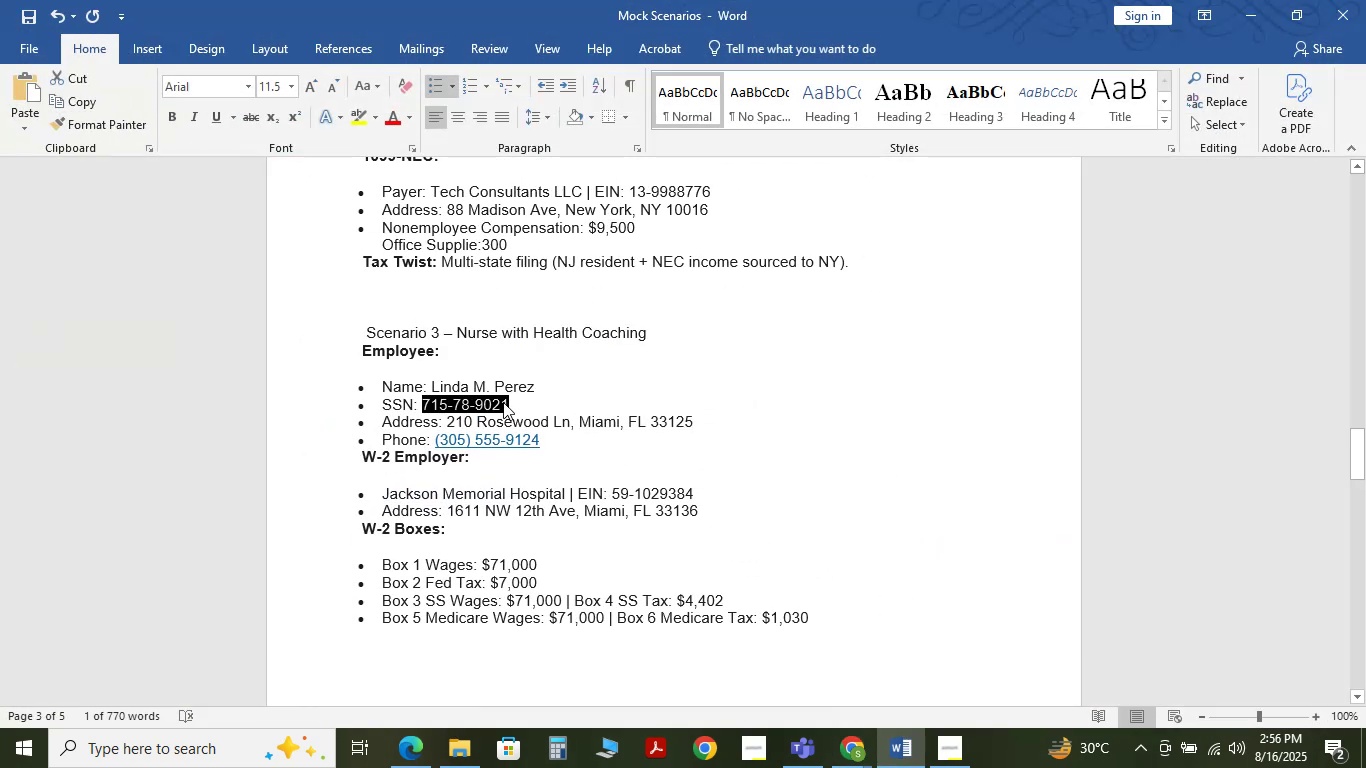 
key(Control+C)
 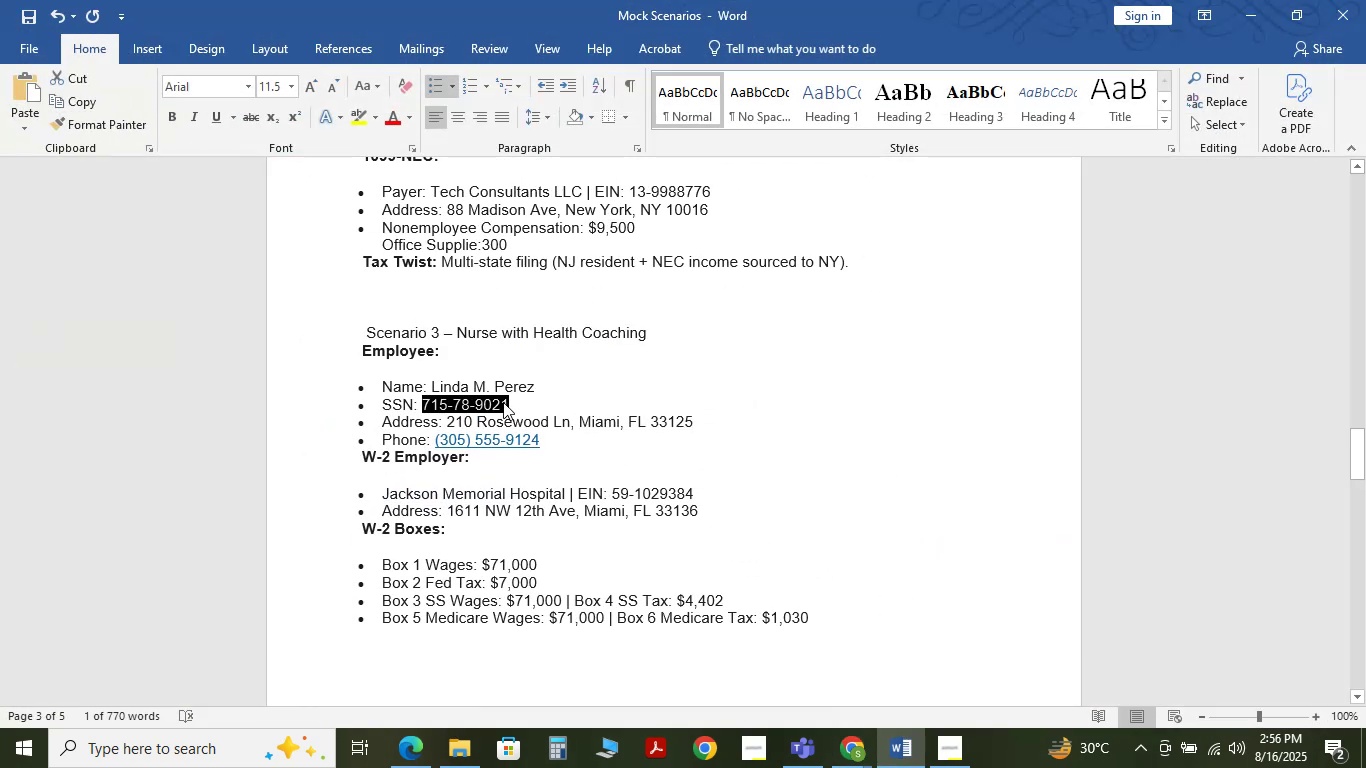 
key(Control+C)
 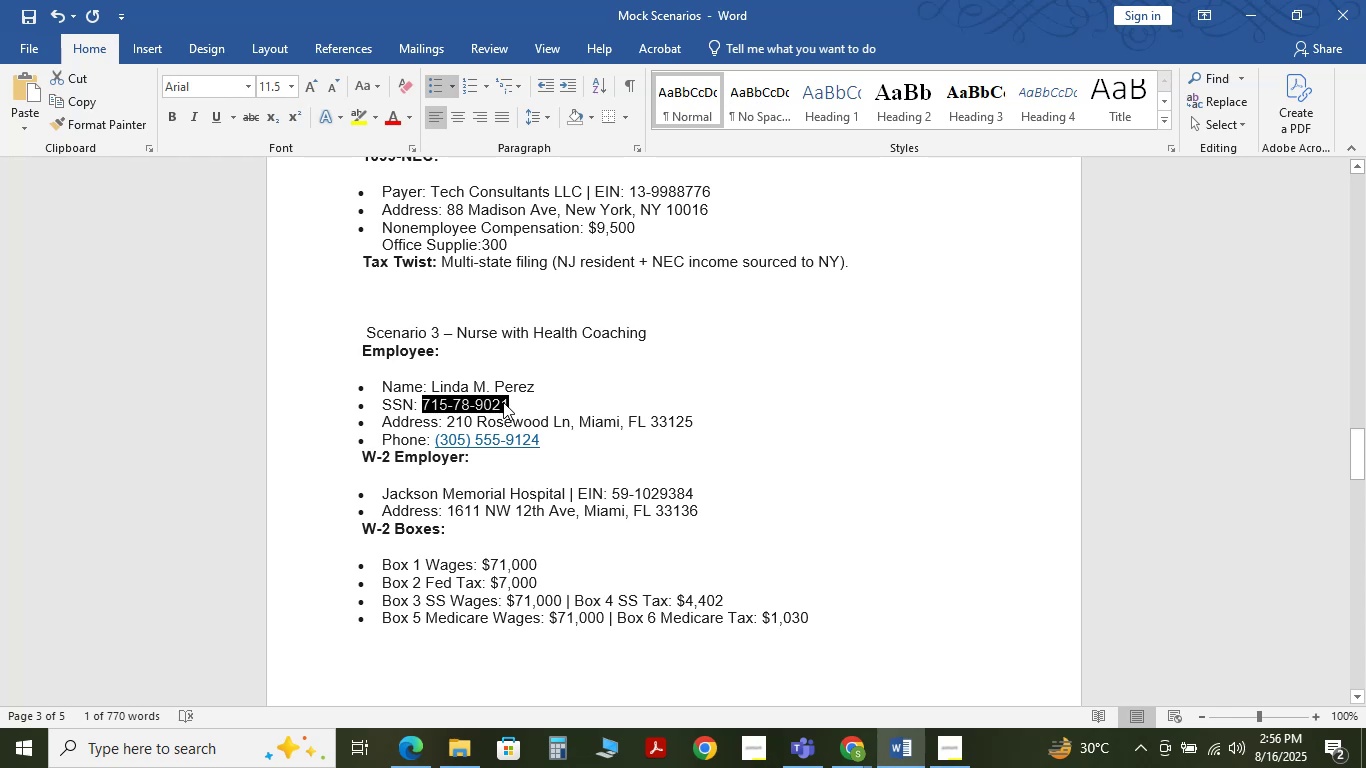 
key(Control+C)
 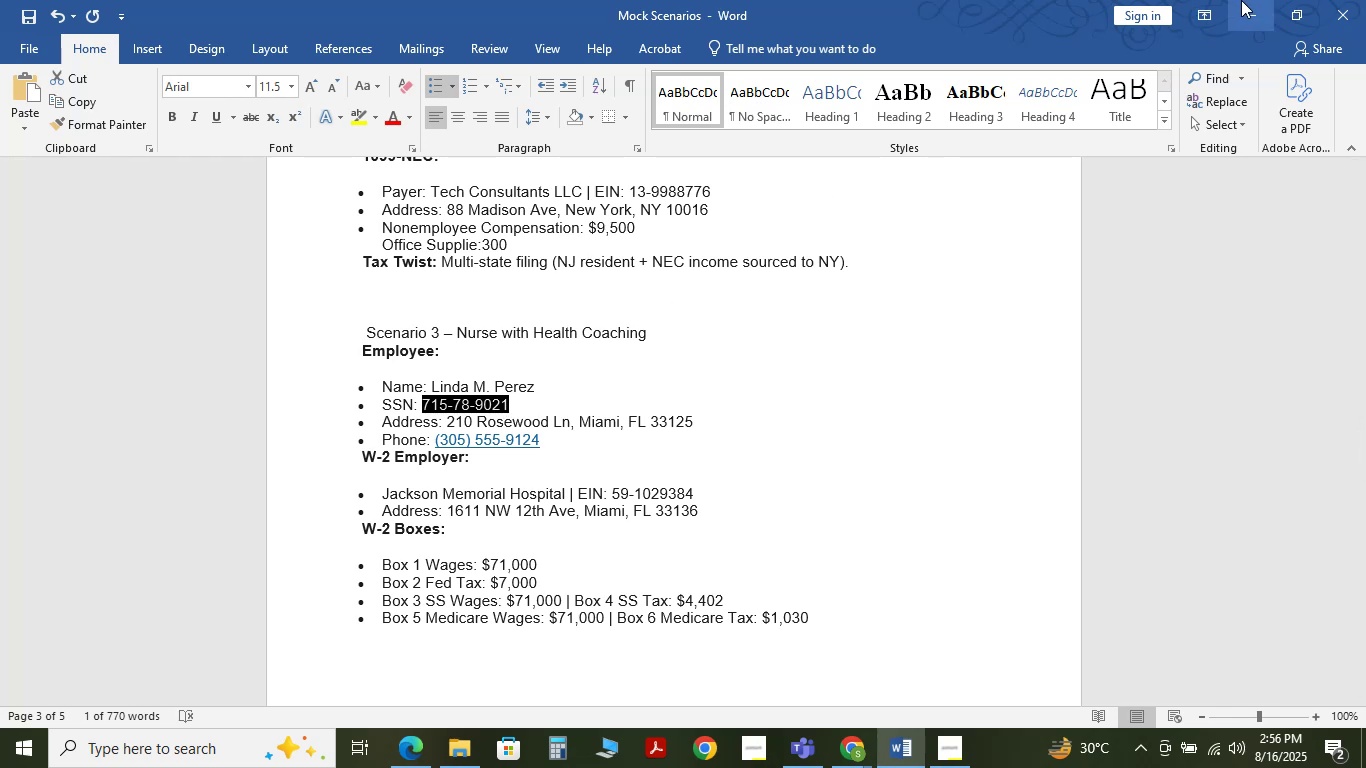 
left_click([1245, 0])
 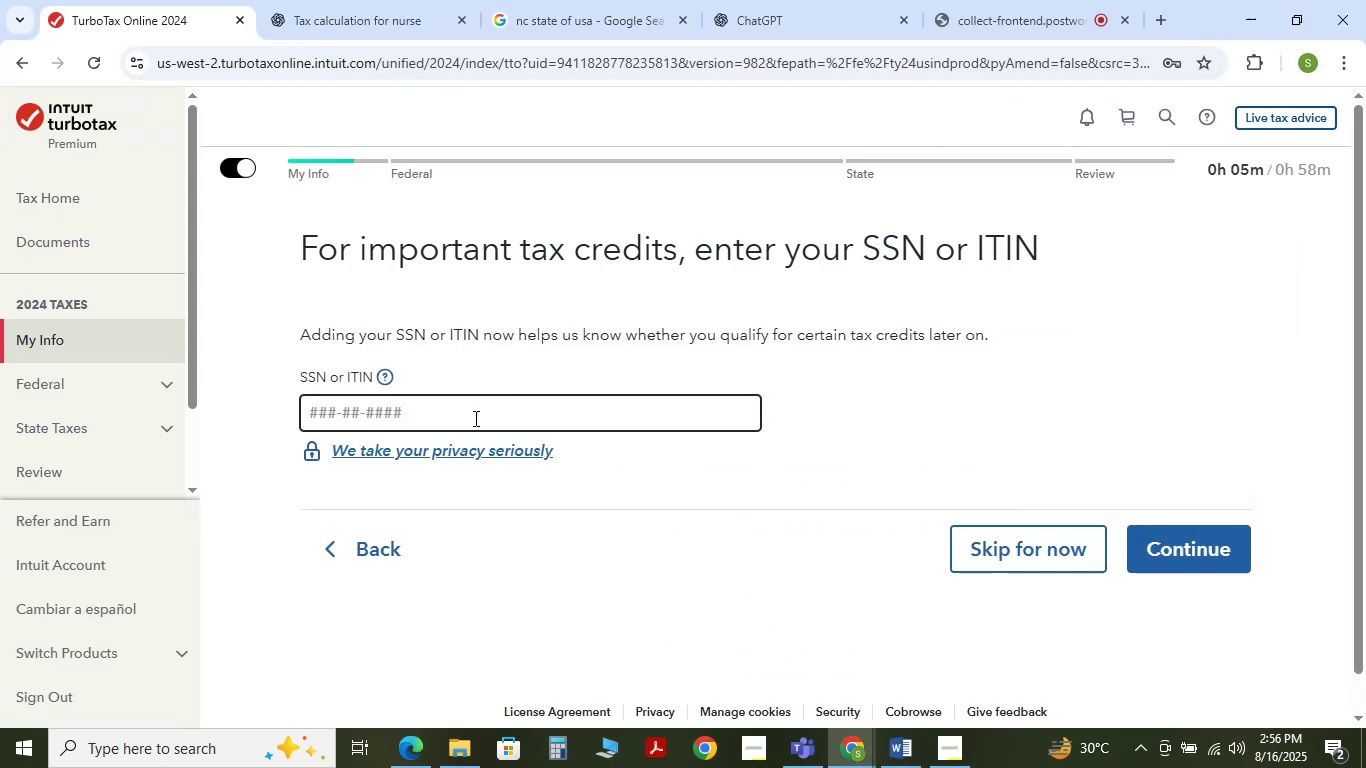 
left_click([474, 414])
 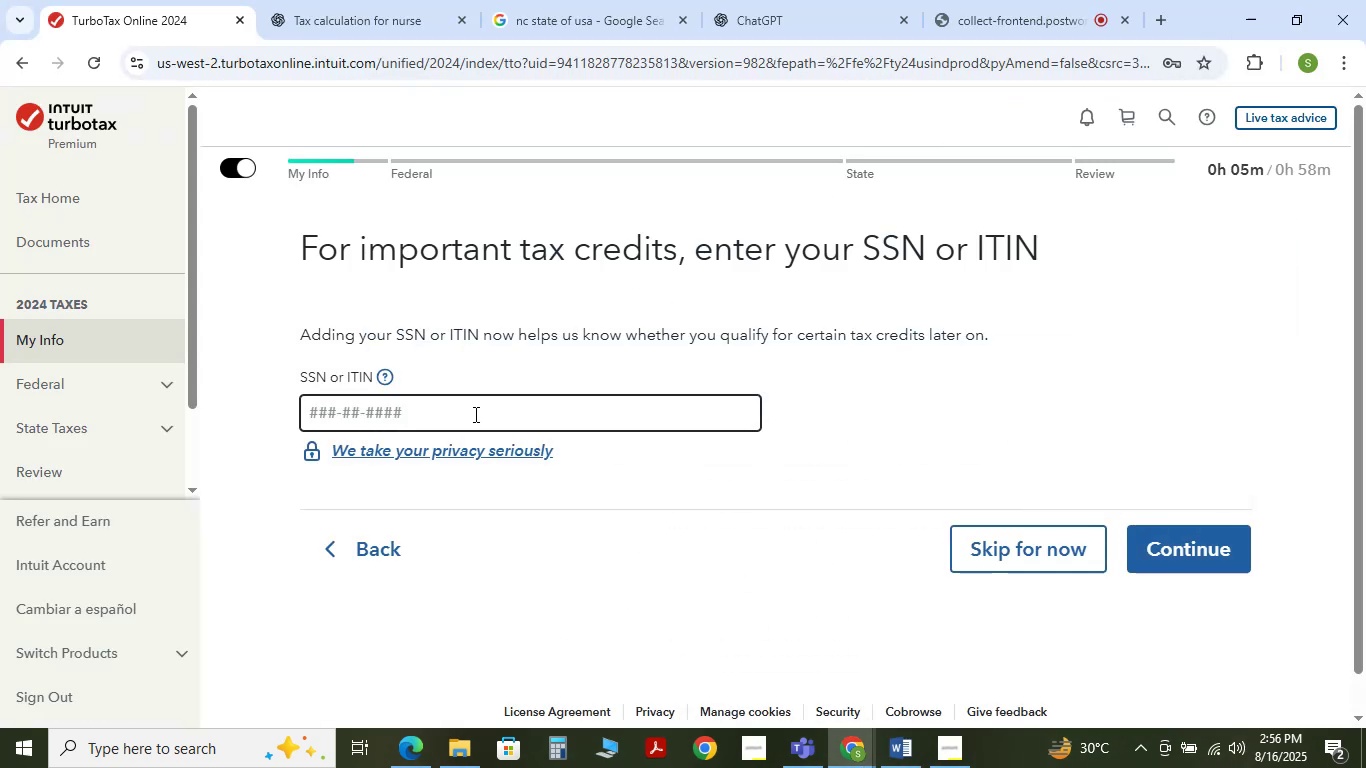 
key(Control+V)
 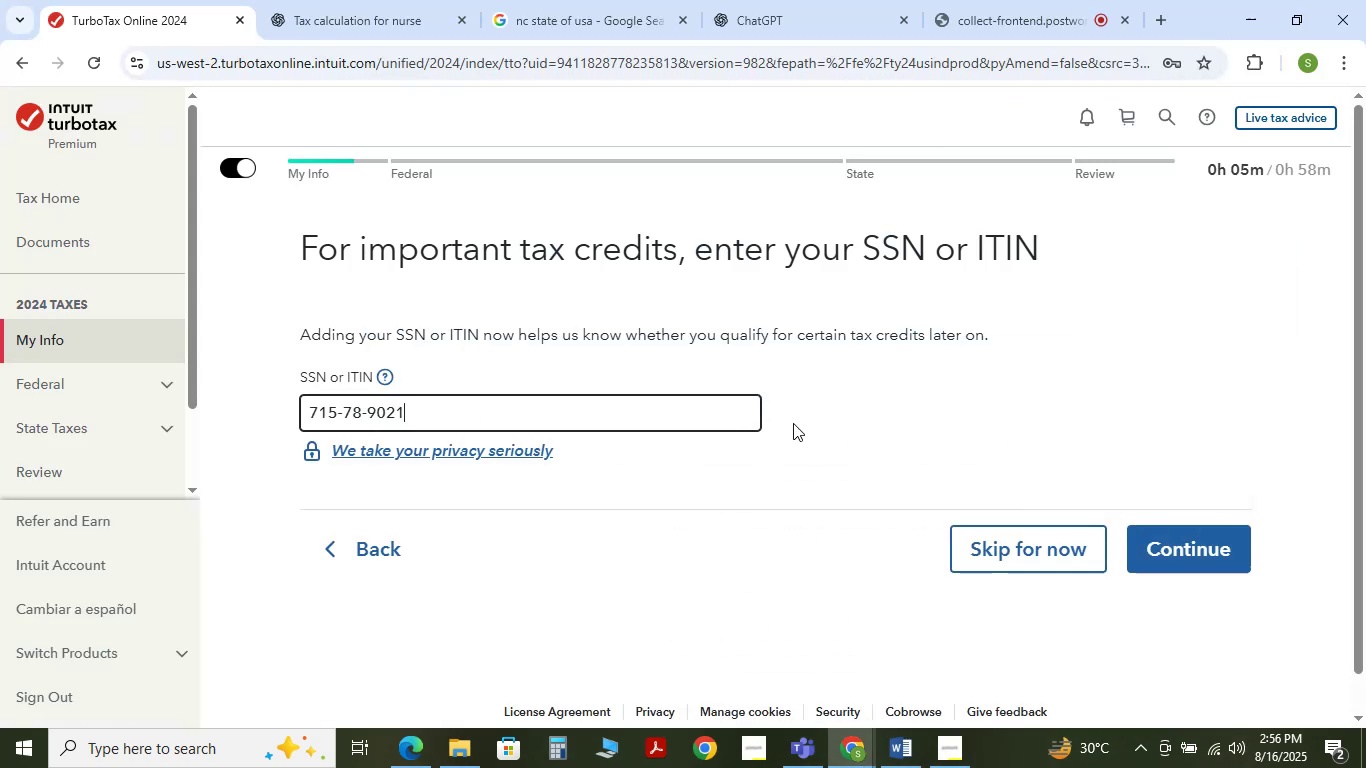 
left_click([817, 423])
 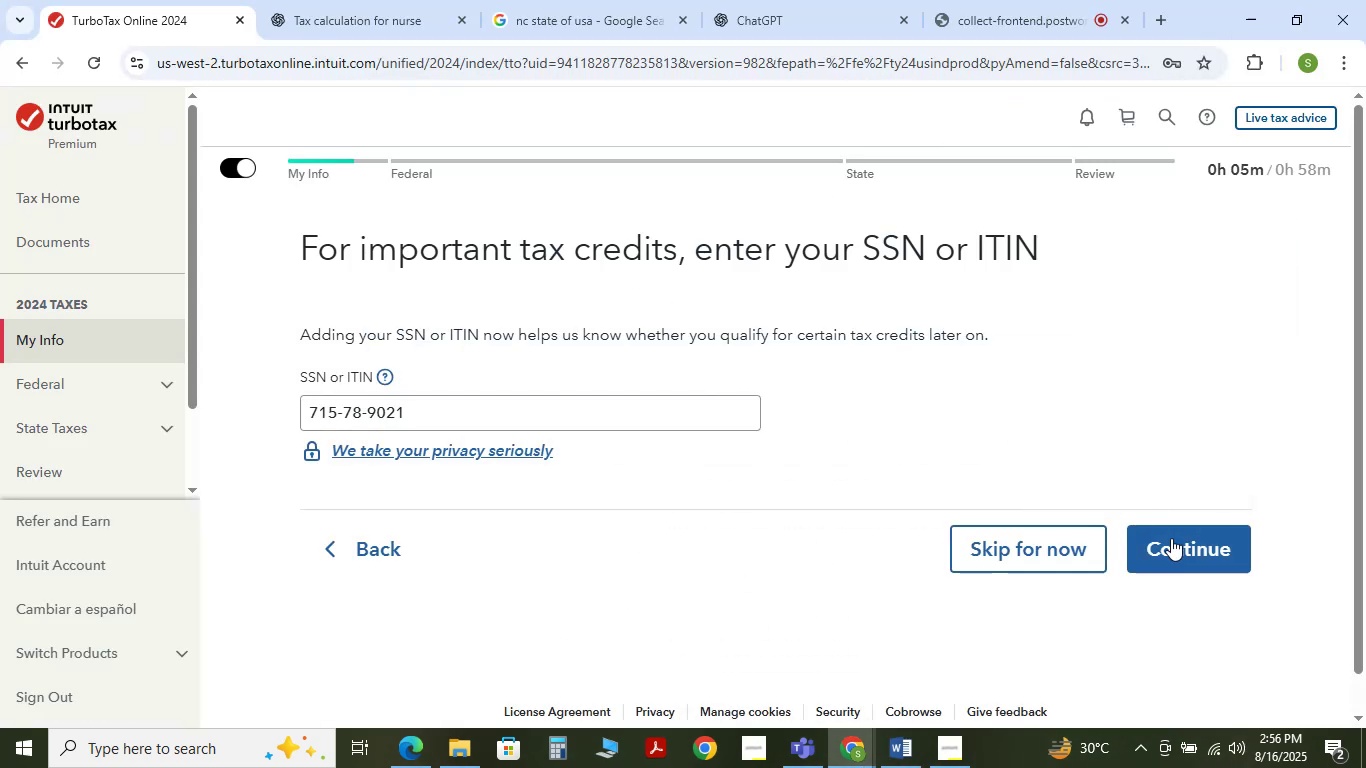 
left_click([1173, 540])
 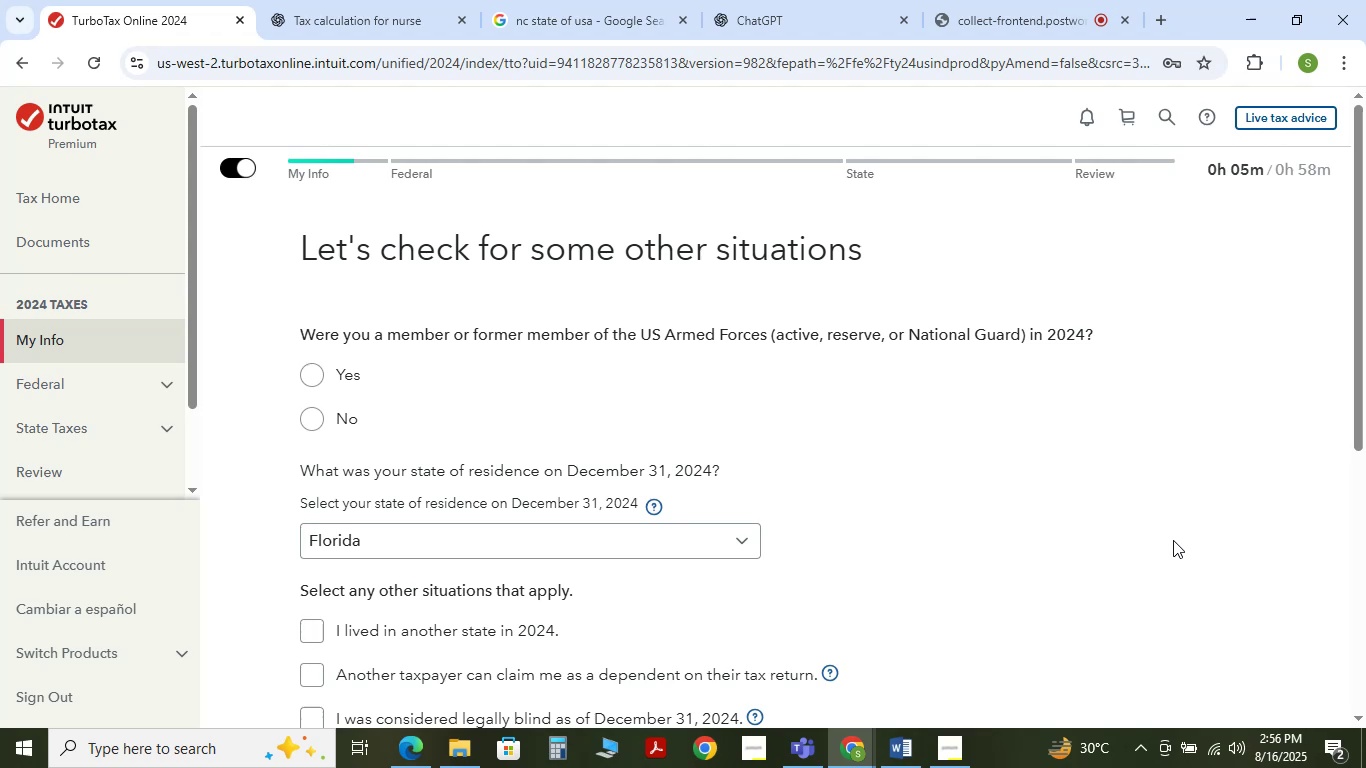 
wait(15.27)
 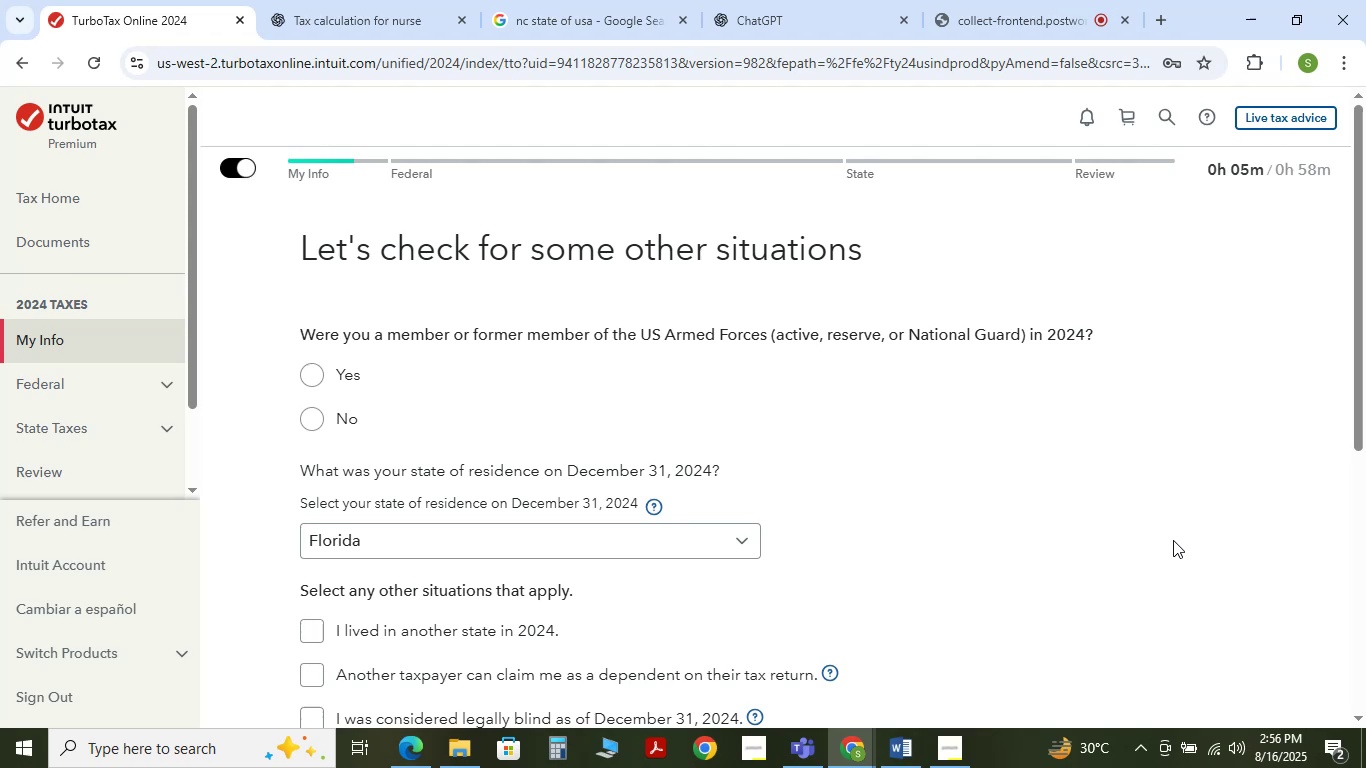 
left_click([309, 415])
 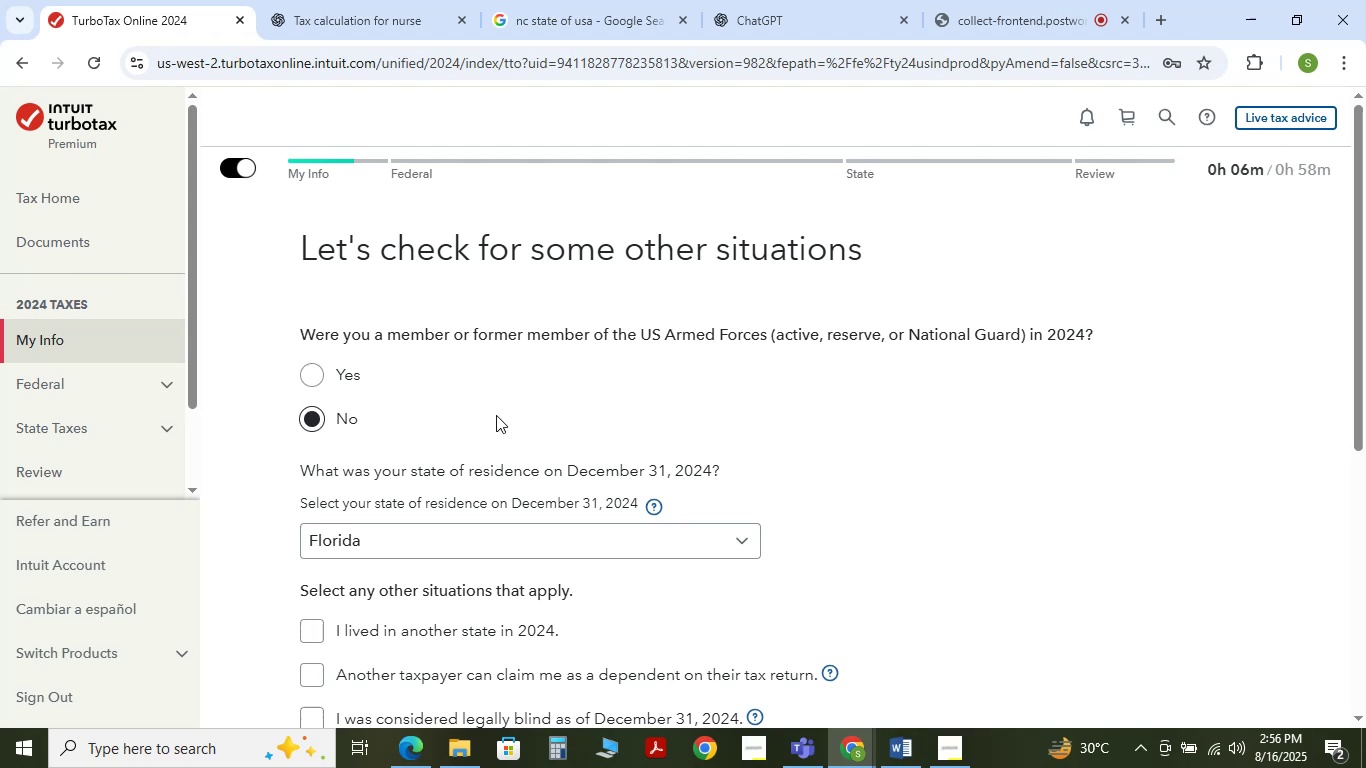 
scroll: coordinate [498, 417], scroll_direction: down, amount: 2.0
 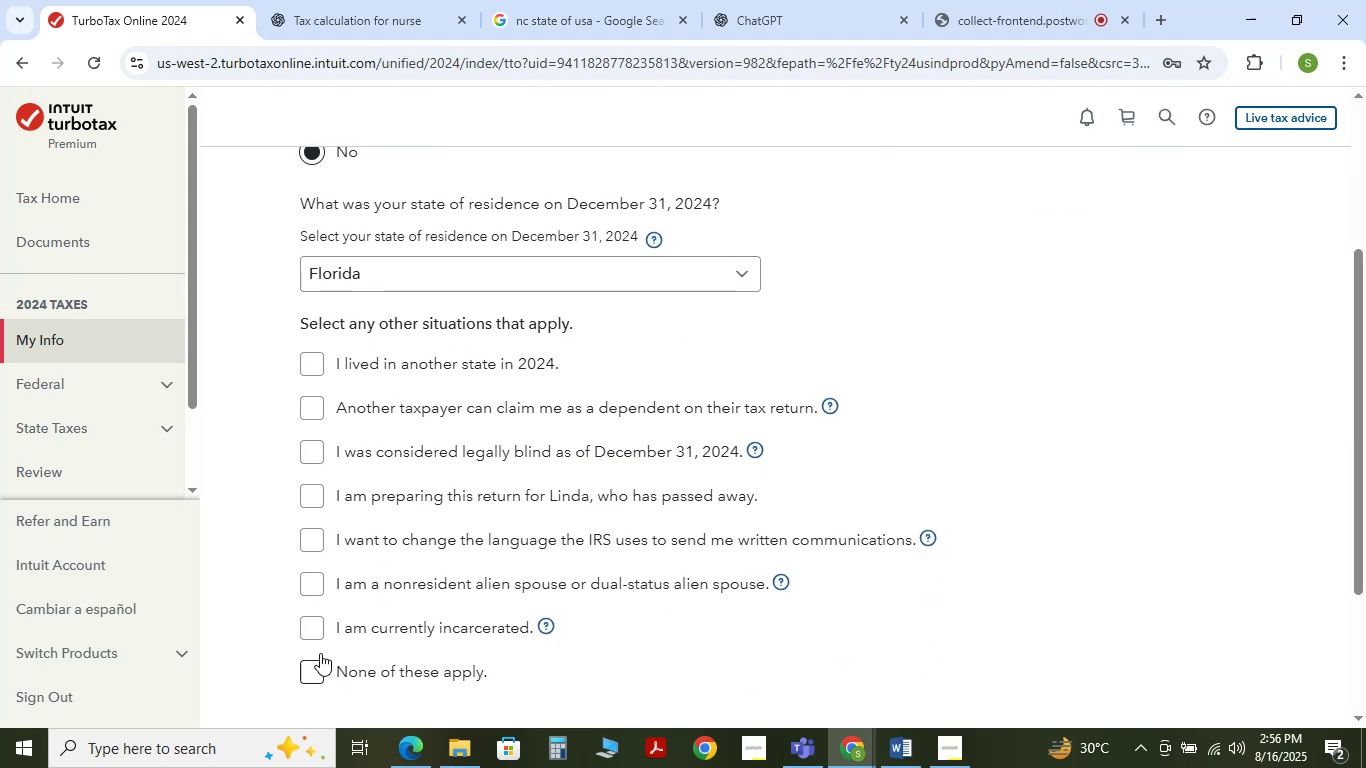 
left_click([309, 665])
 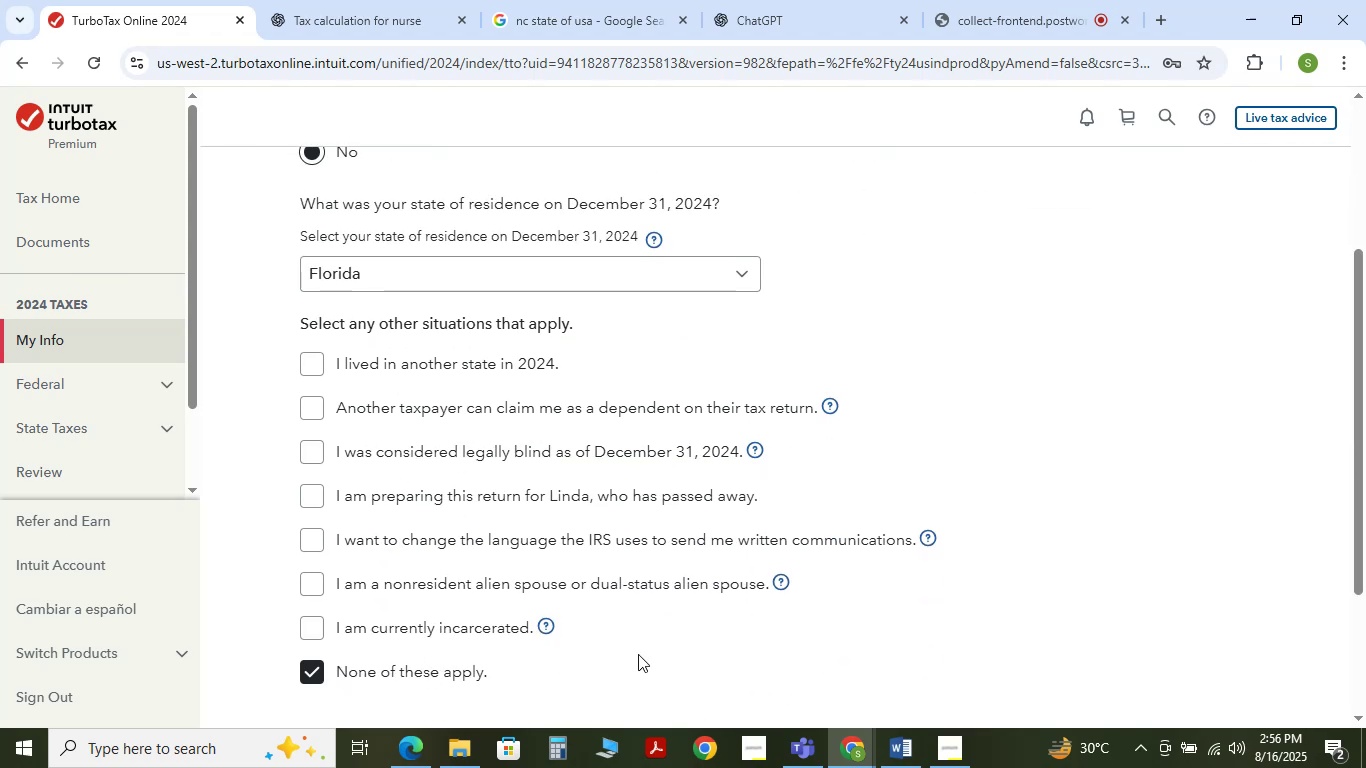 
scroll: coordinate [719, 647], scroll_direction: down, amount: 2.0
 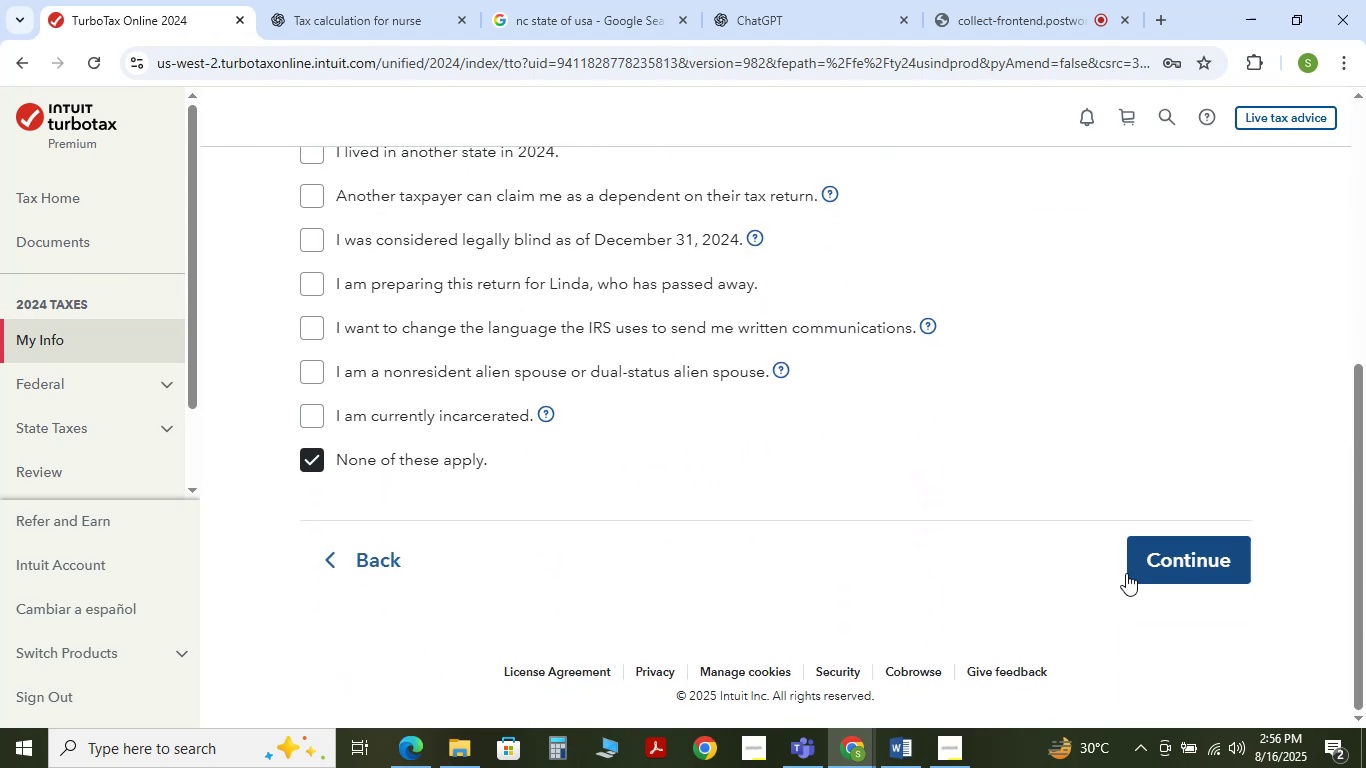 
left_click([1130, 572])
 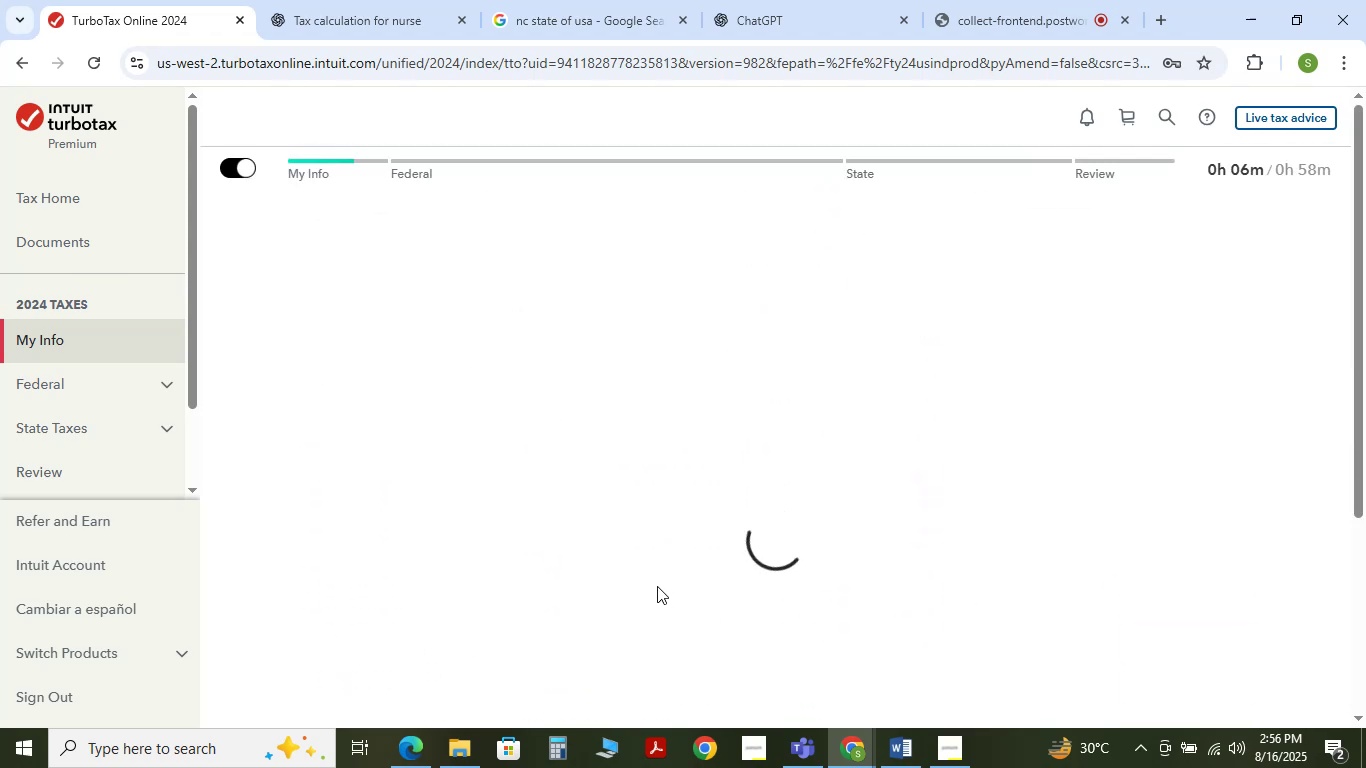 
mouse_move([554, 477])
 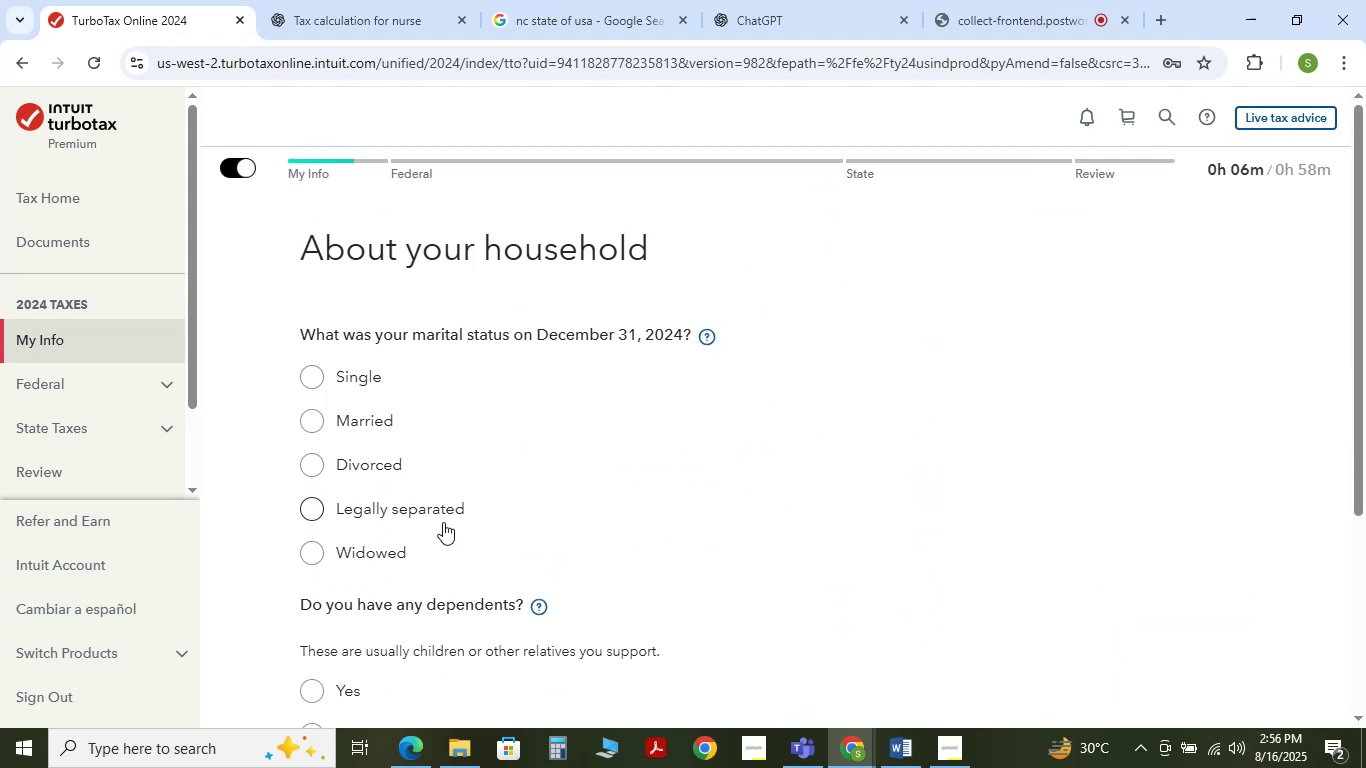 
scroll: coordinate [439, 530], scroll_direction: down, amount: 1.0
 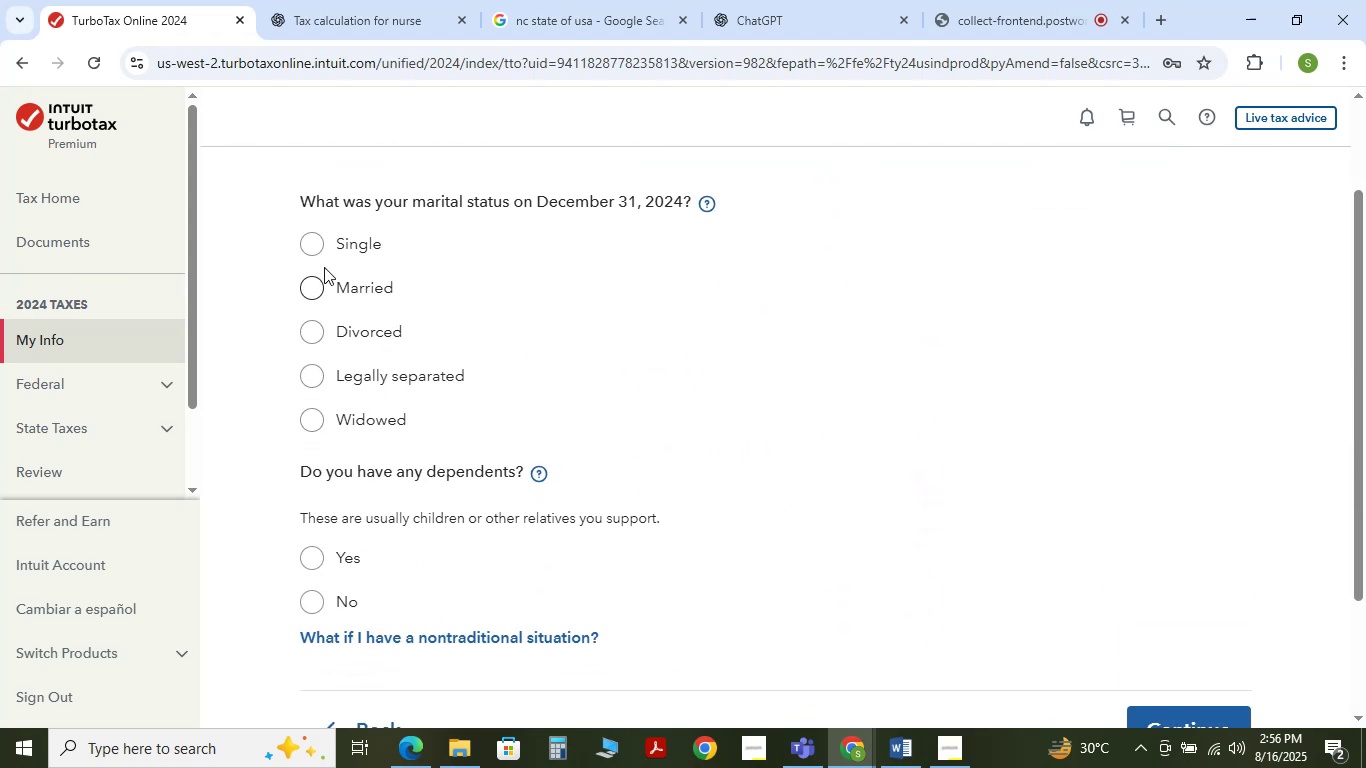 
left_click([314, 245])
 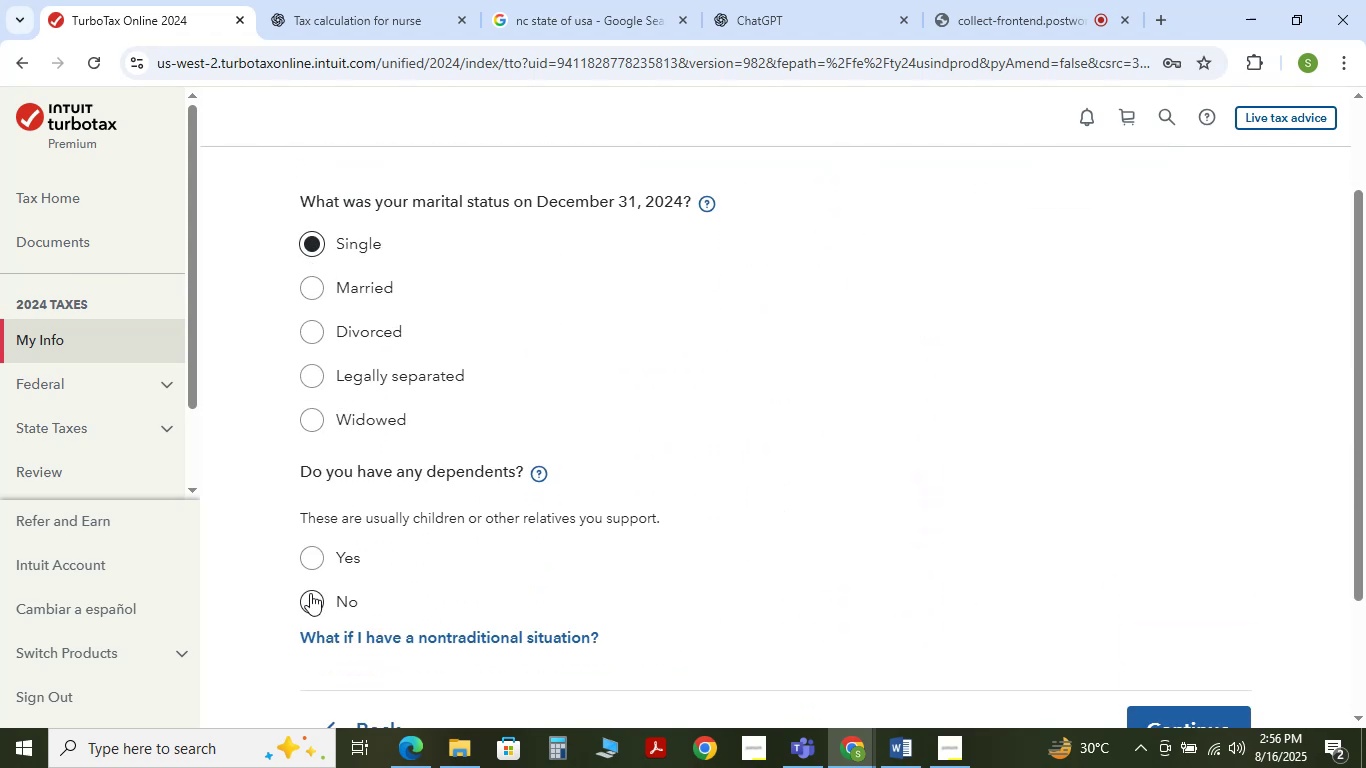 
left_click([312, 600])
 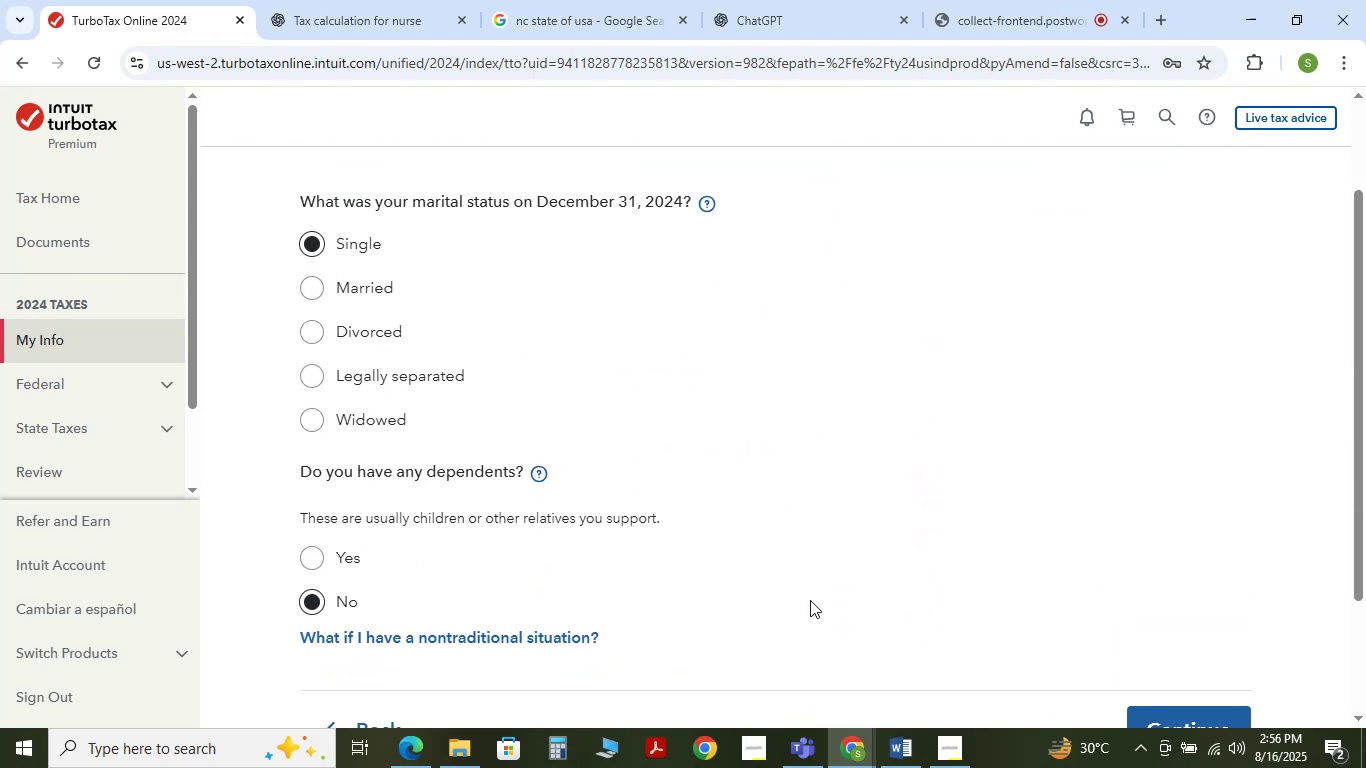 
scroll: coordinate [896, 606], scroll_direction: down, amount: 1.0
 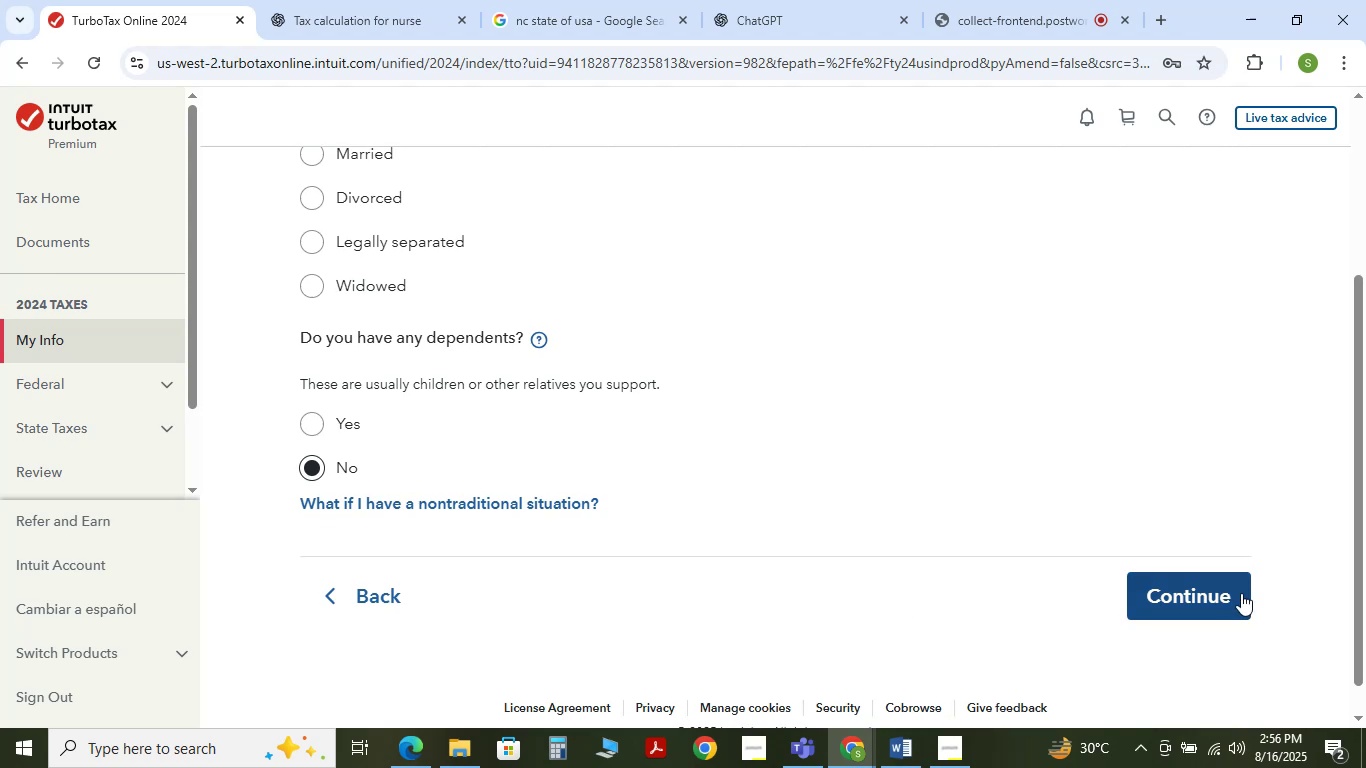 
left_click([1241, 593])
 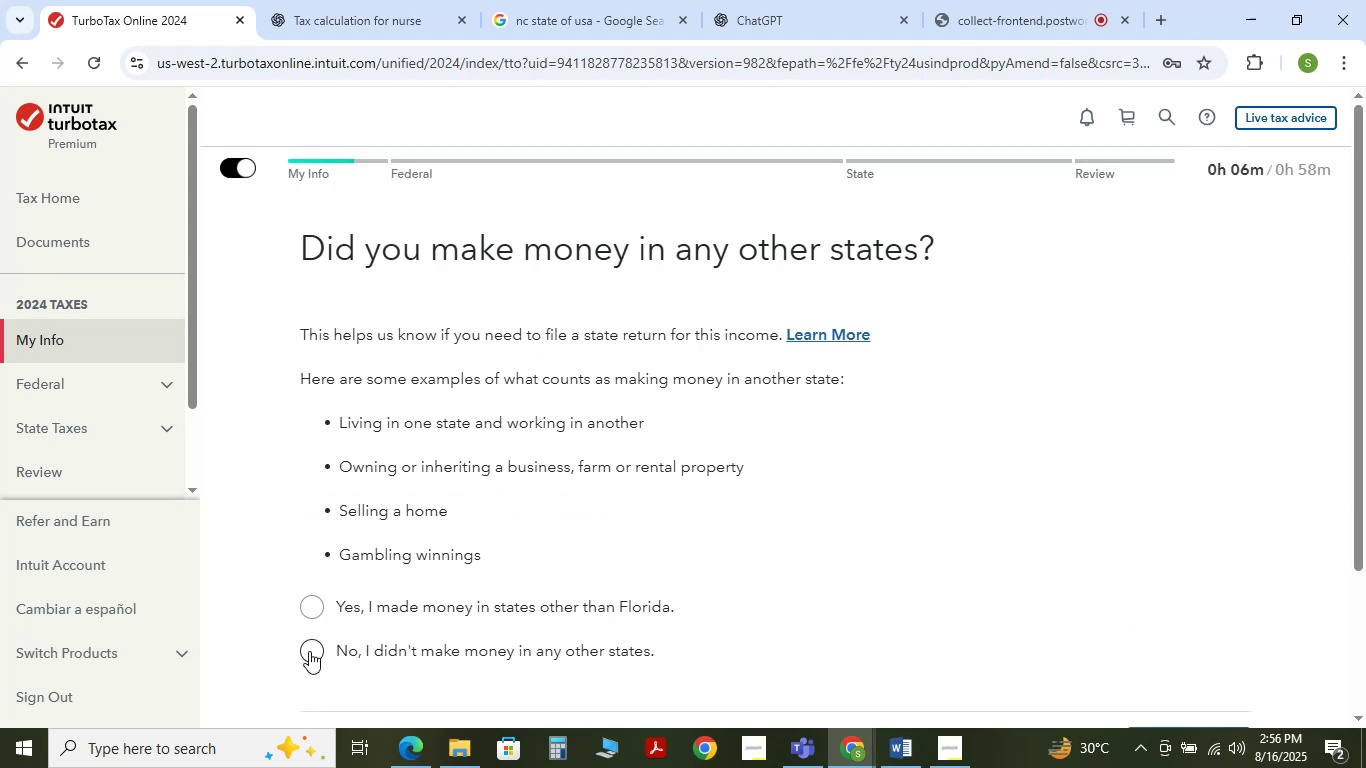 
scroll: coordinate [386, 624], scroll_direction: down, amount: 1.0
 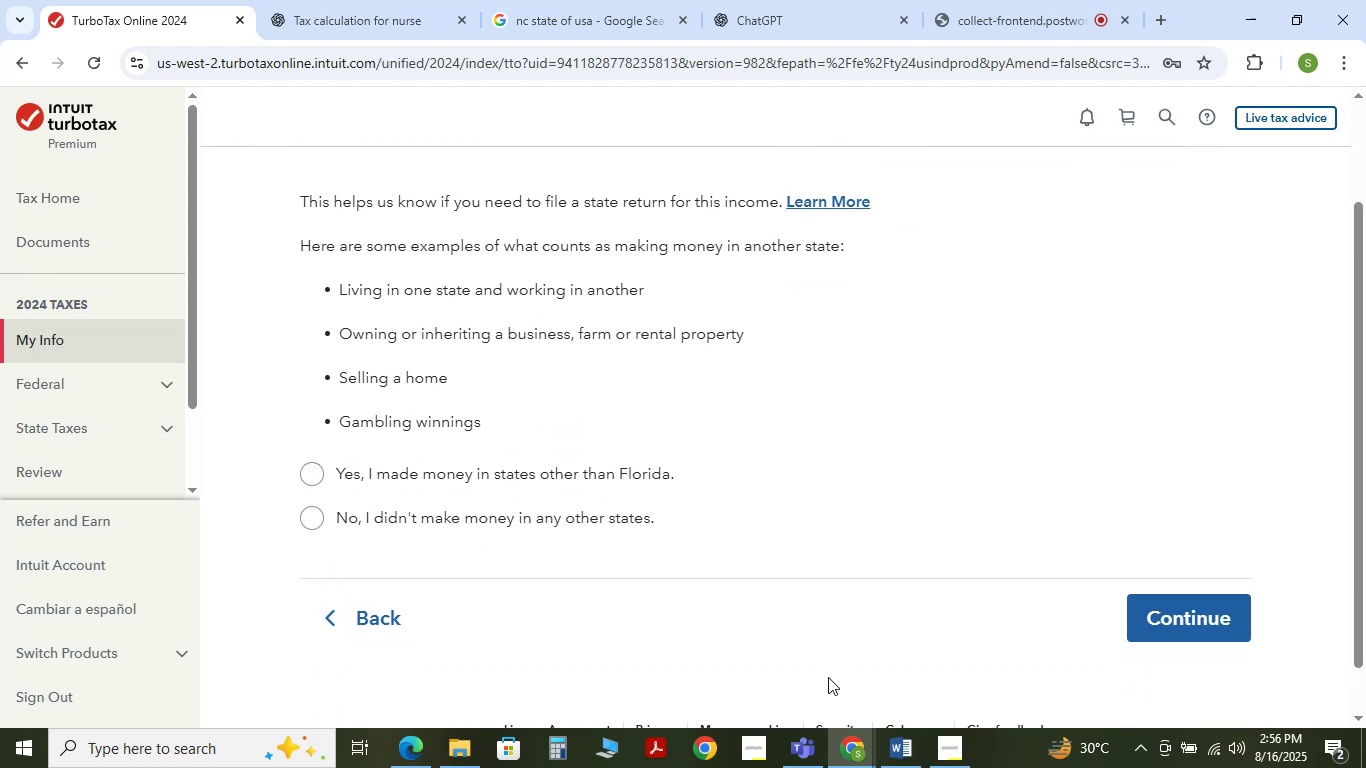 
left_click([900, 756])
 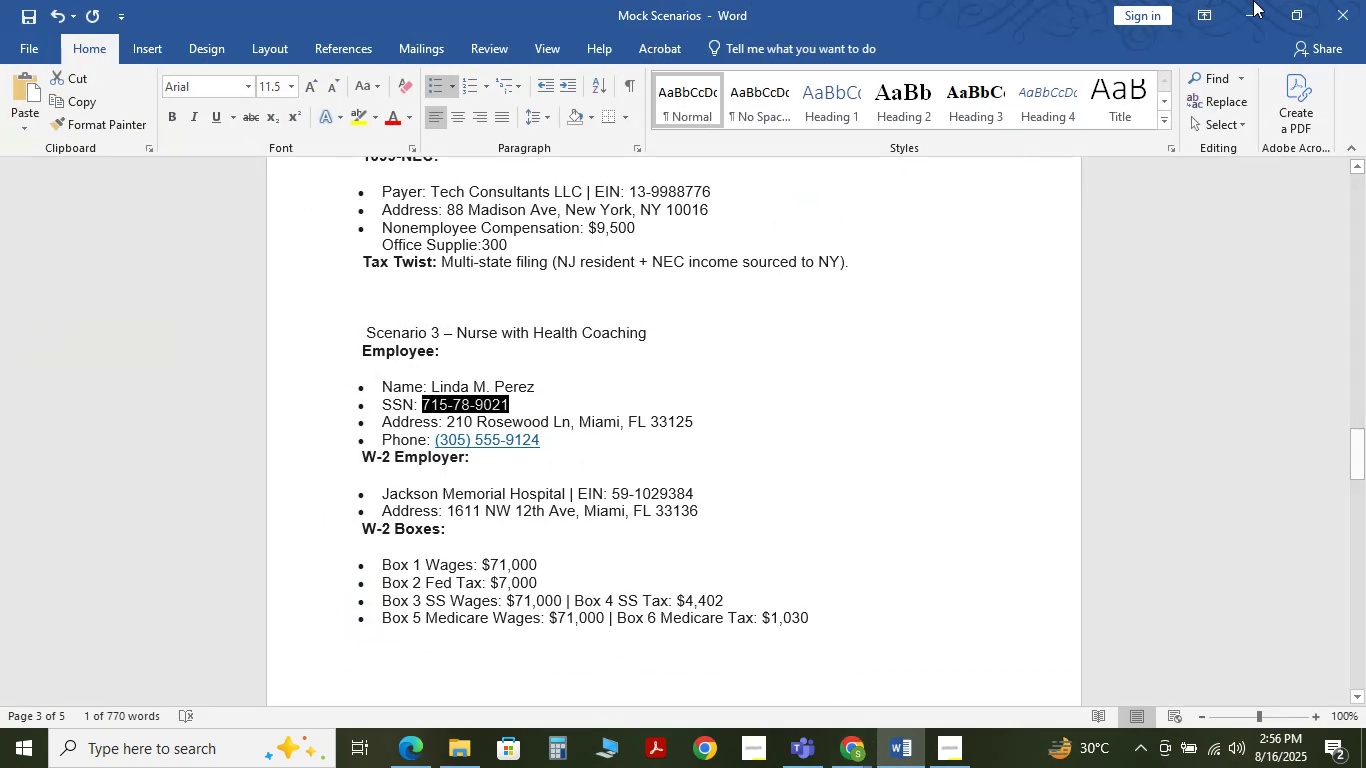 
left_click([1249, 18])
 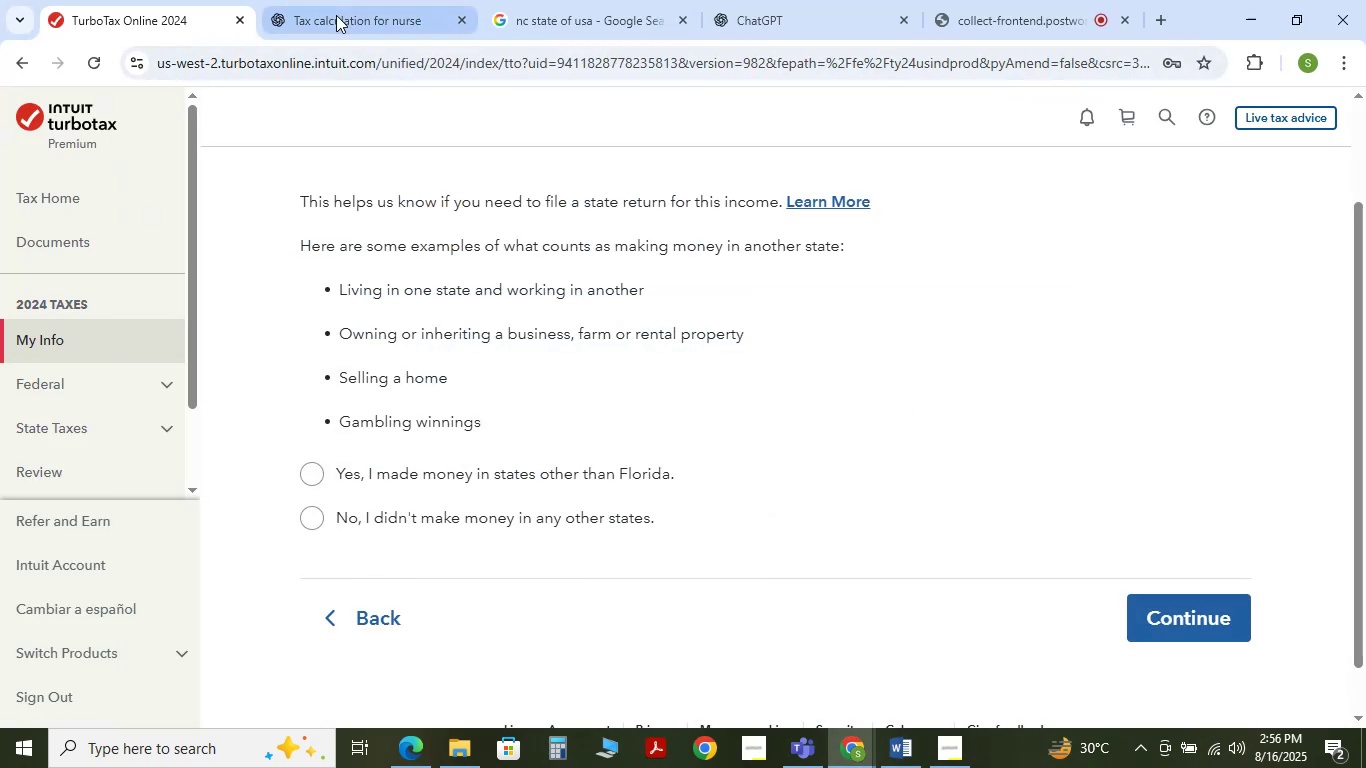 
left_click([334, 9])
 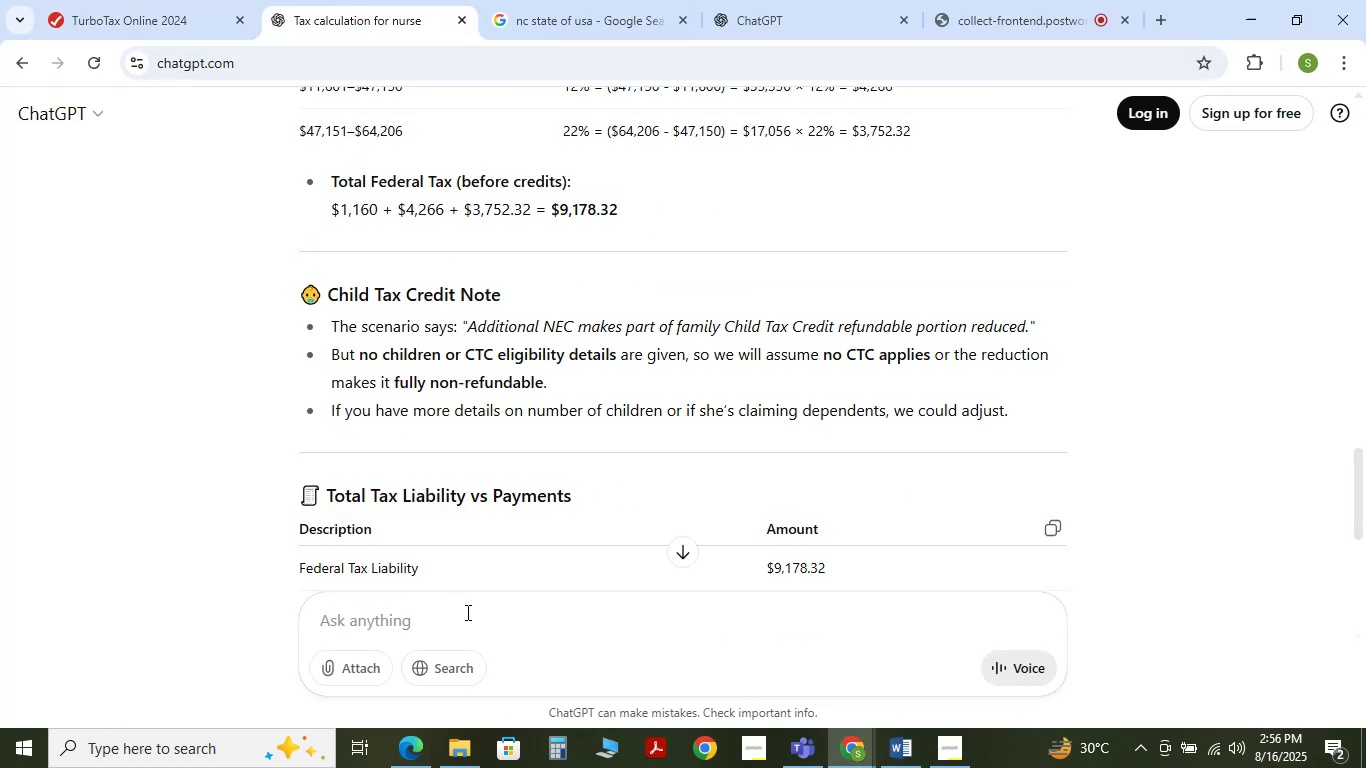 
left_click([466, 622])
 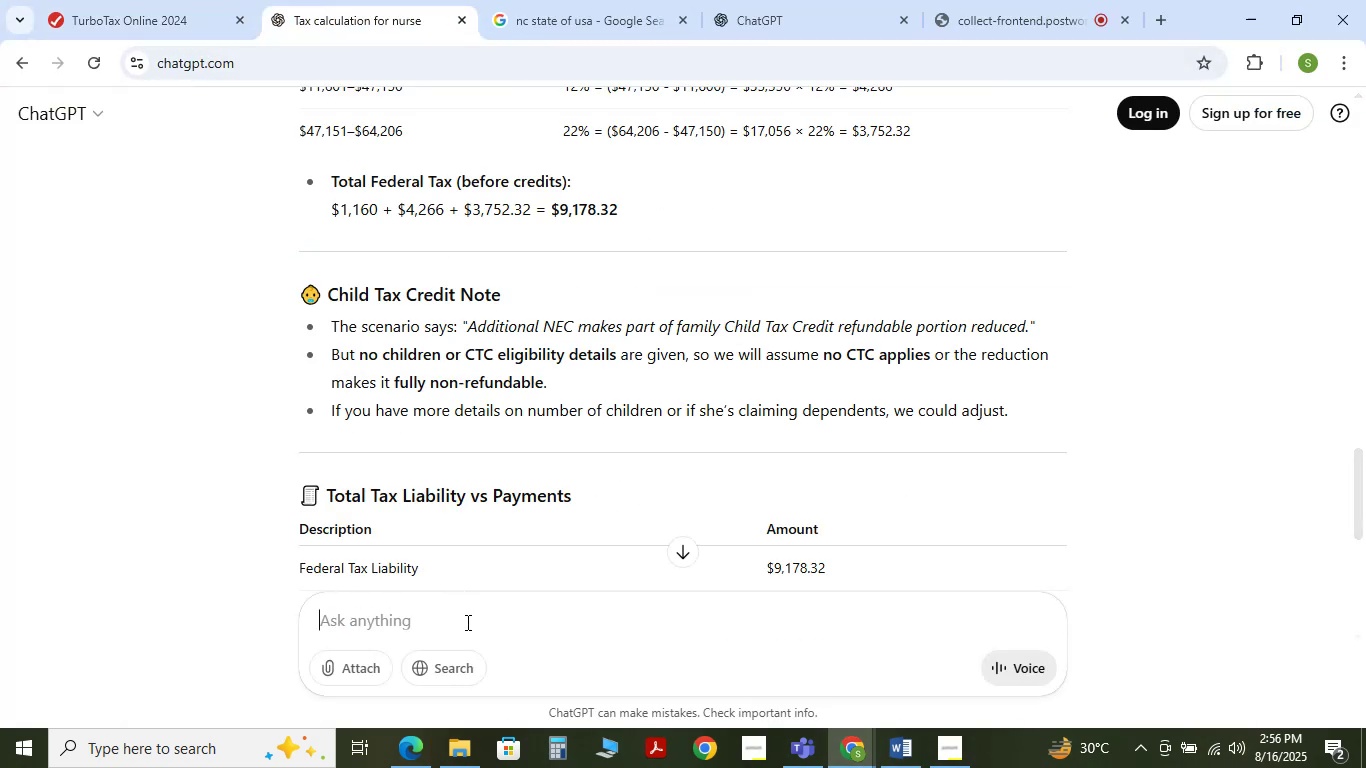 
type(is he make money from any other state)
 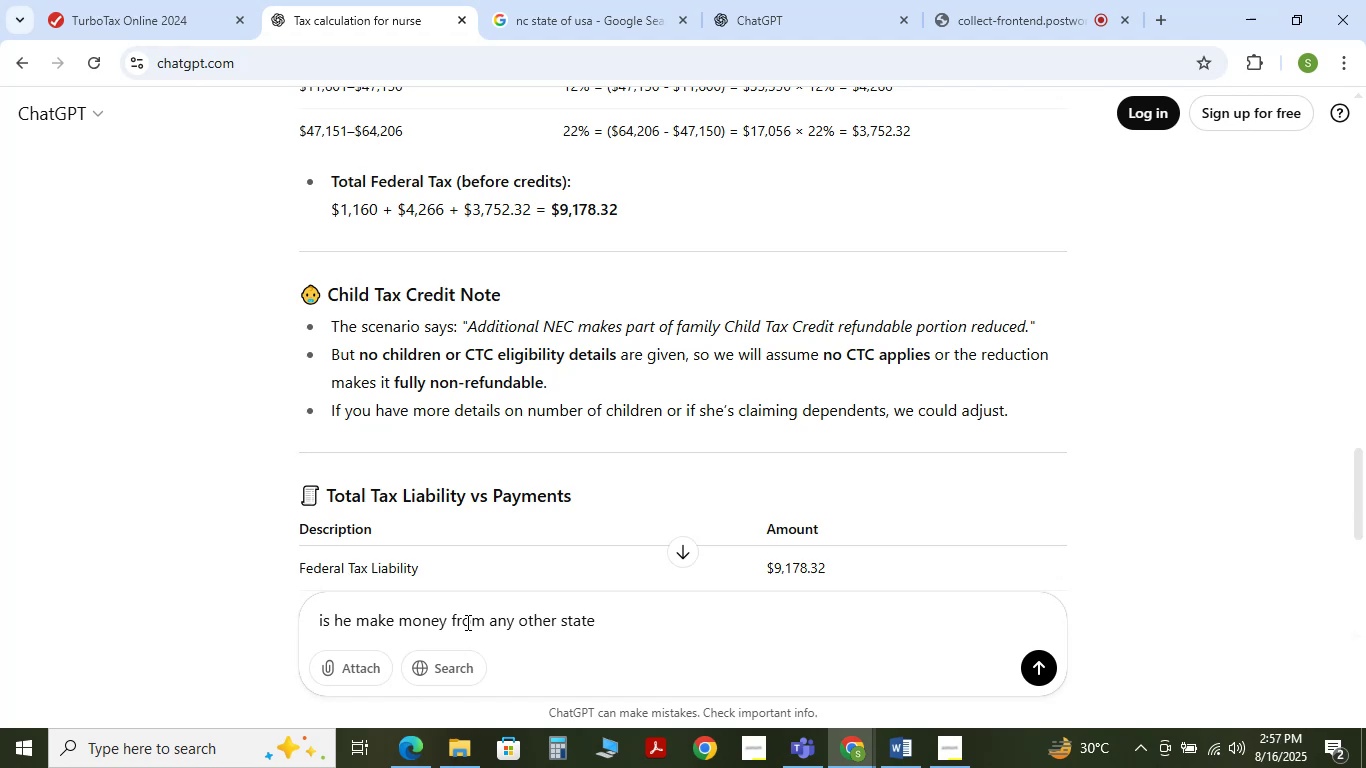 
key(Enter)
 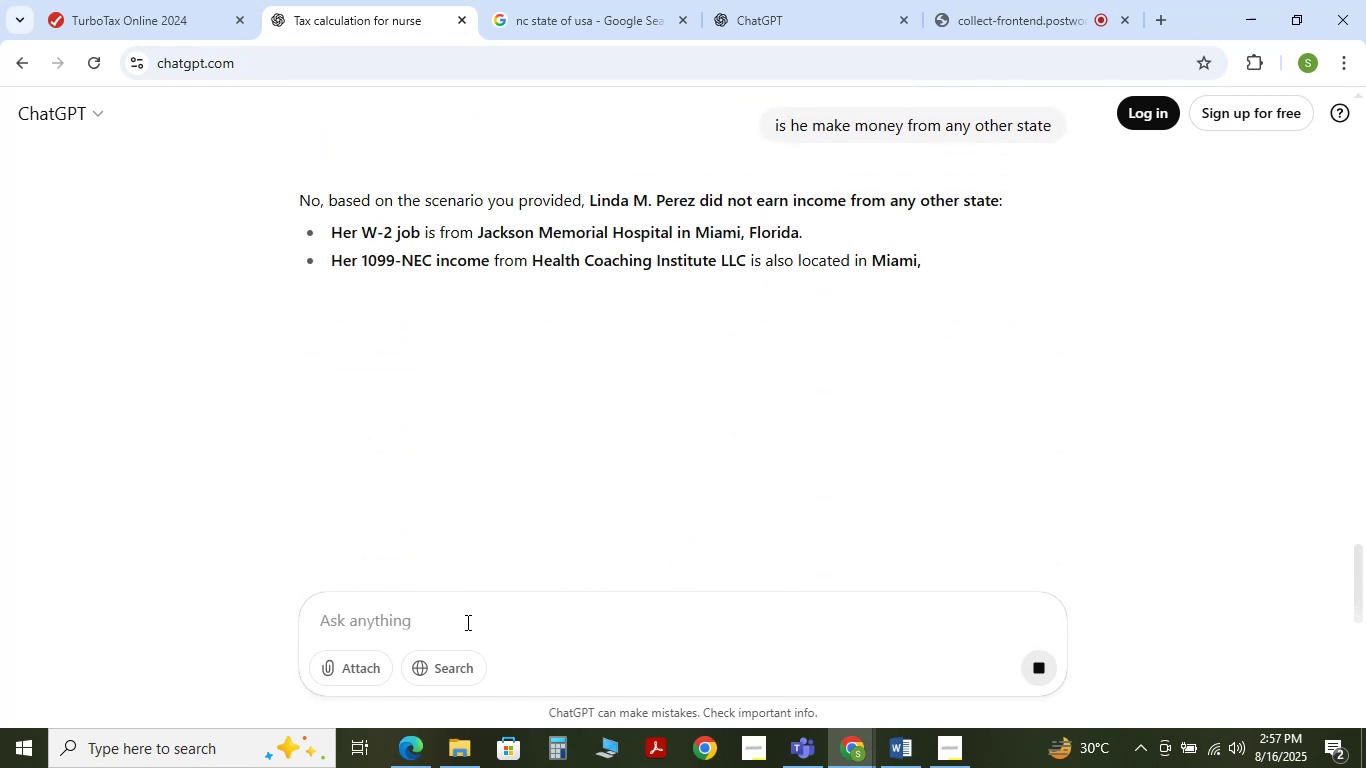 
wait(8.72)
 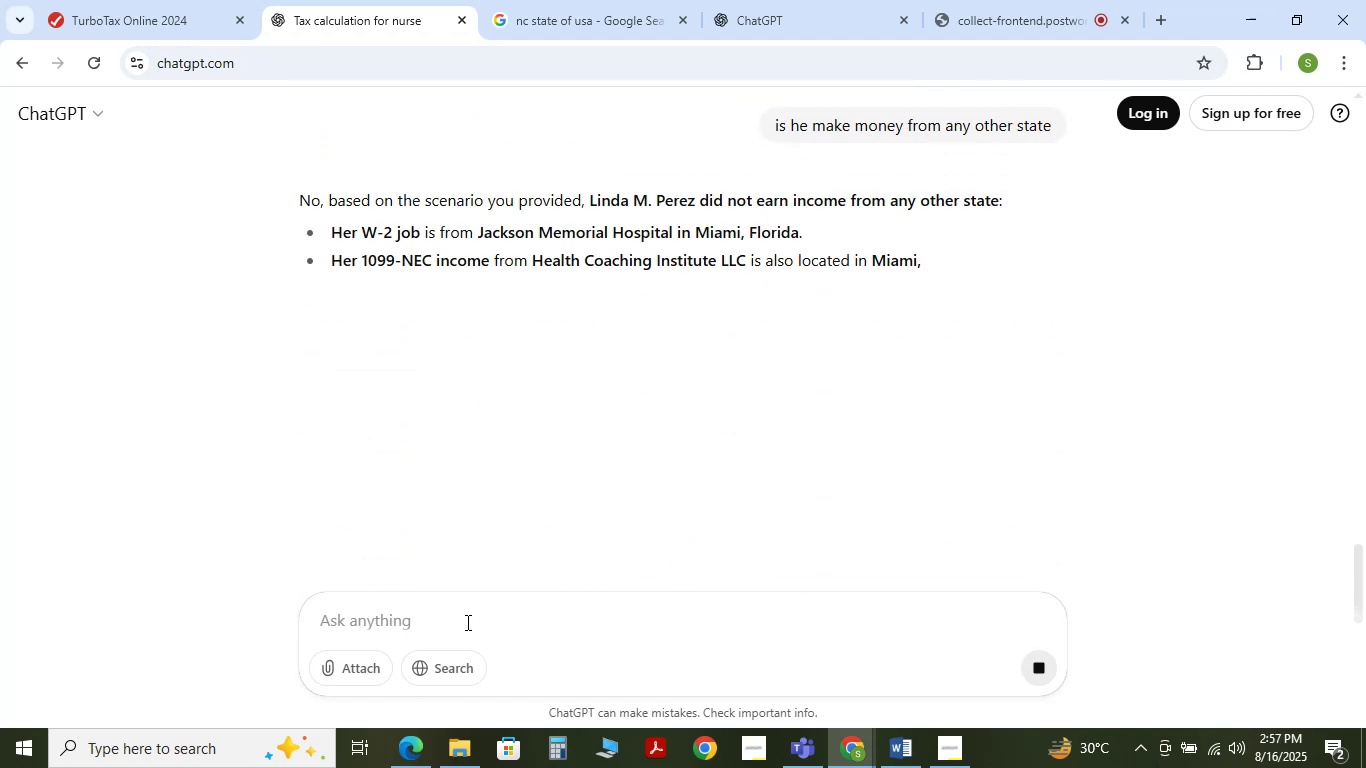 
left_click([93, 0])
 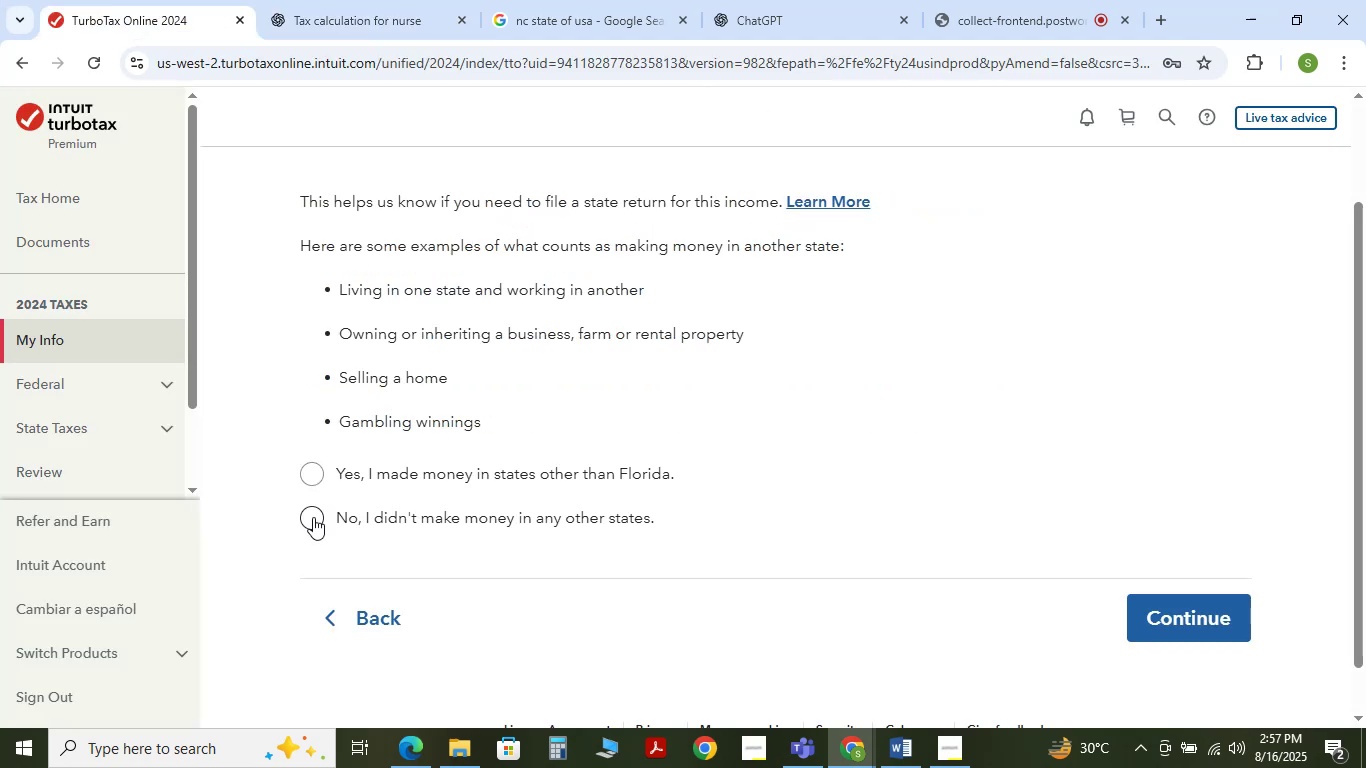 
left_click([315, 514])
 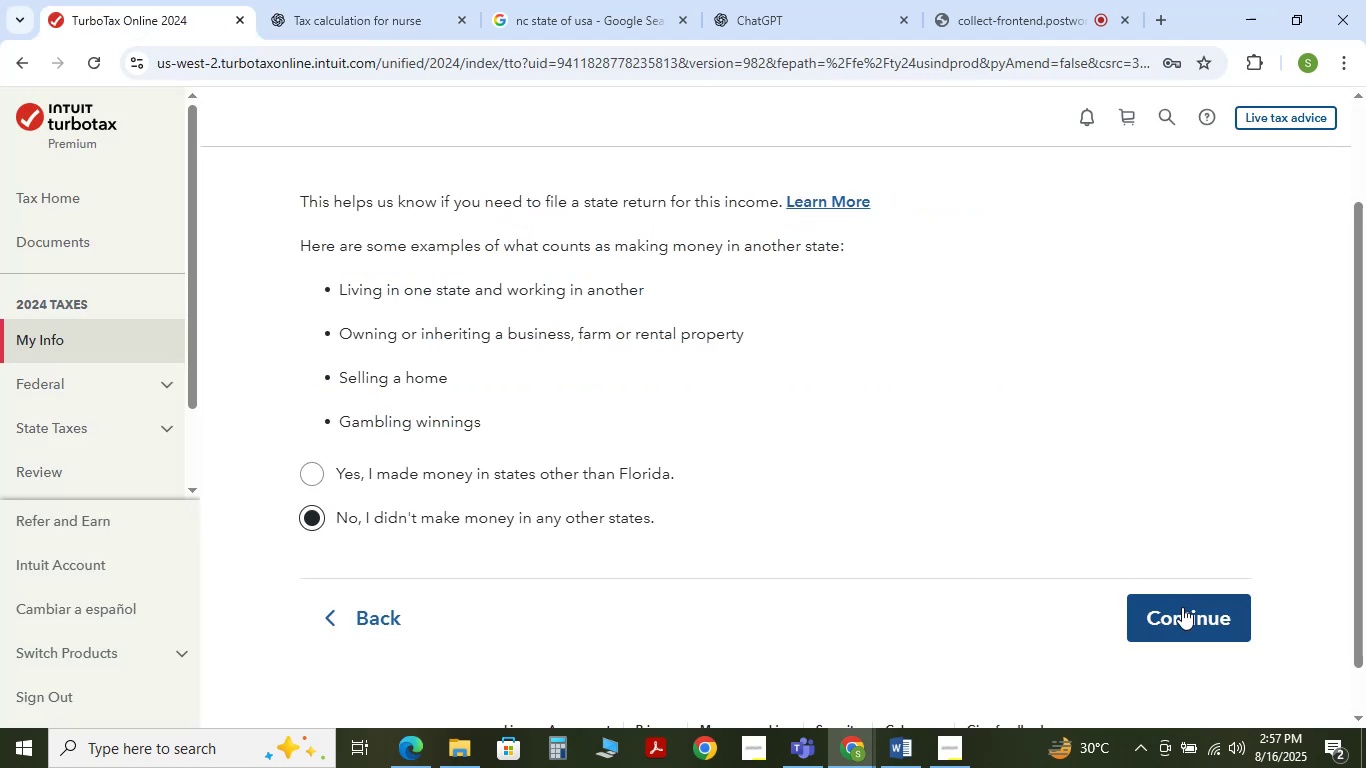 
left_click([1182, 607])
 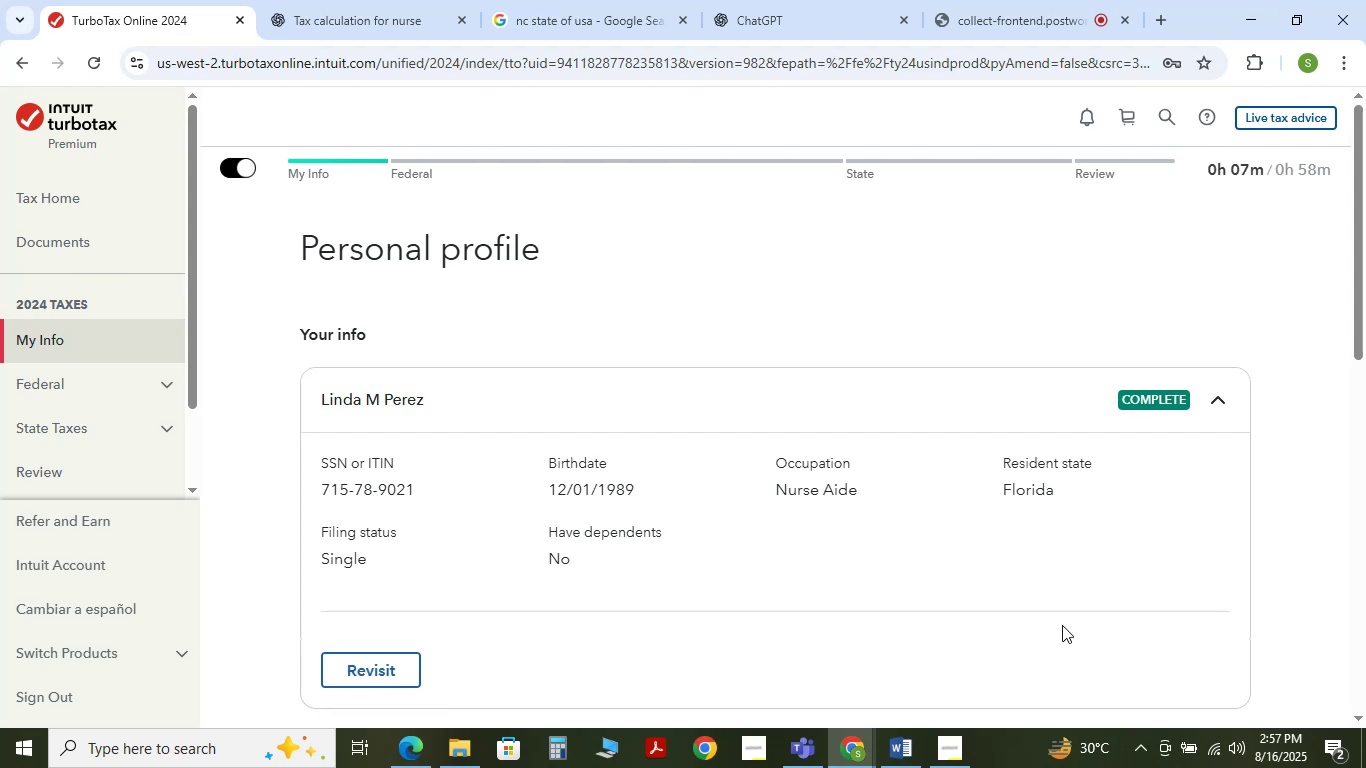 
wait(22.35)
 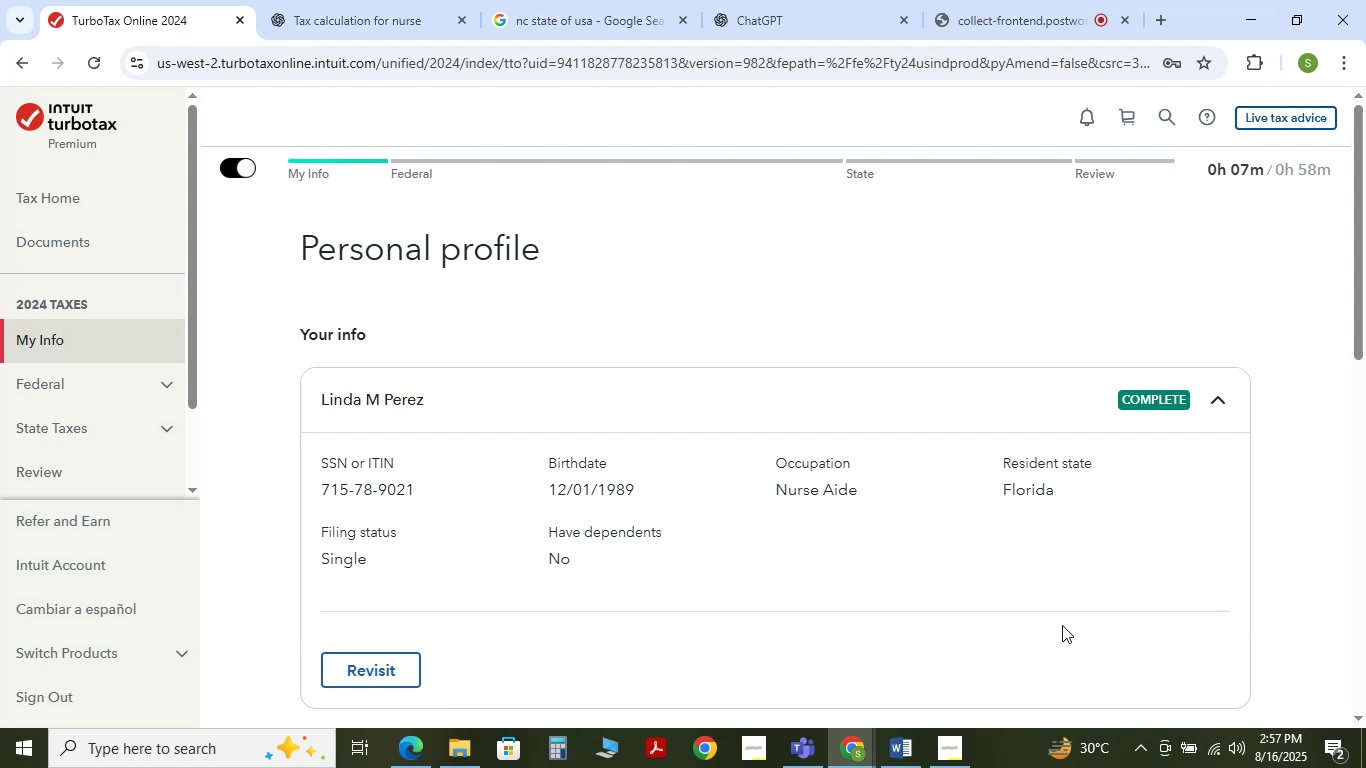 
scroll: coordinate [1153, 574], scroll_direction: down, amount: 7.0
 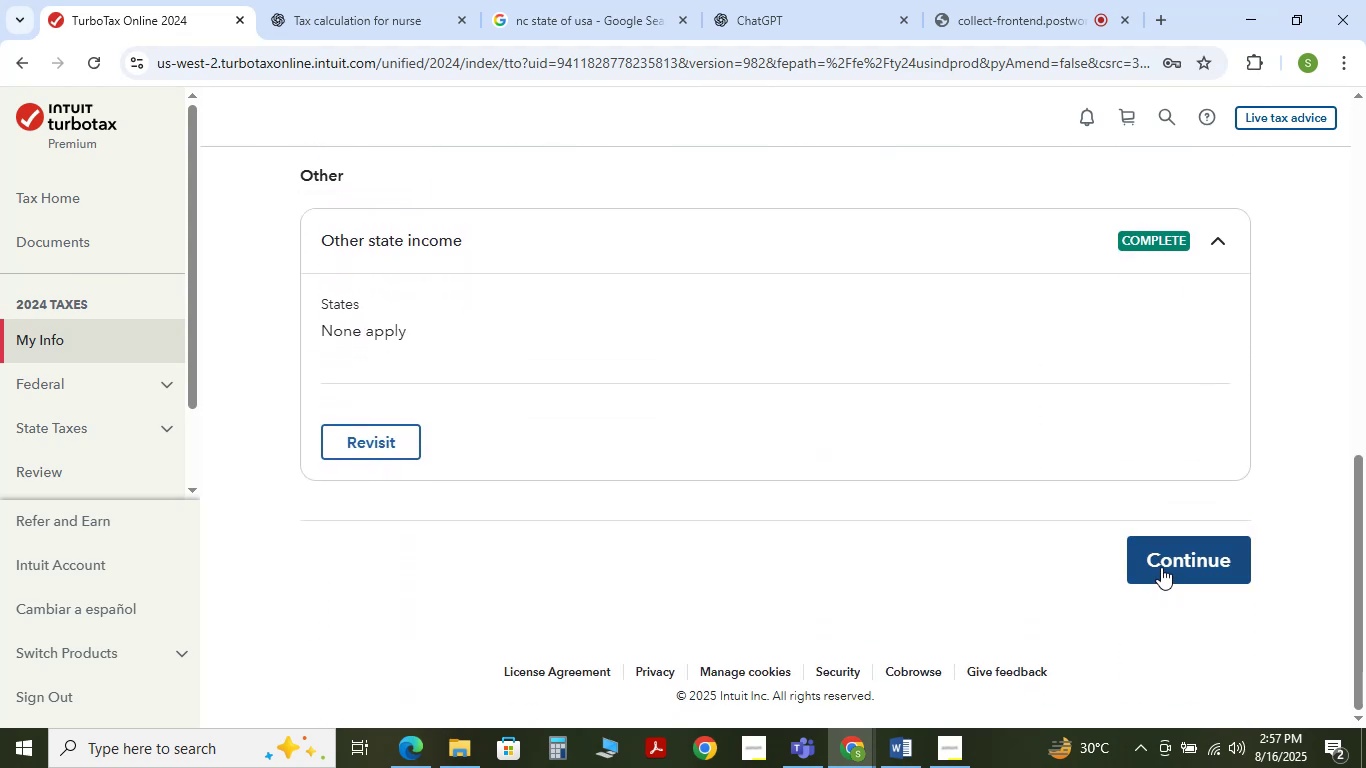 
left_click([1161, 567])
 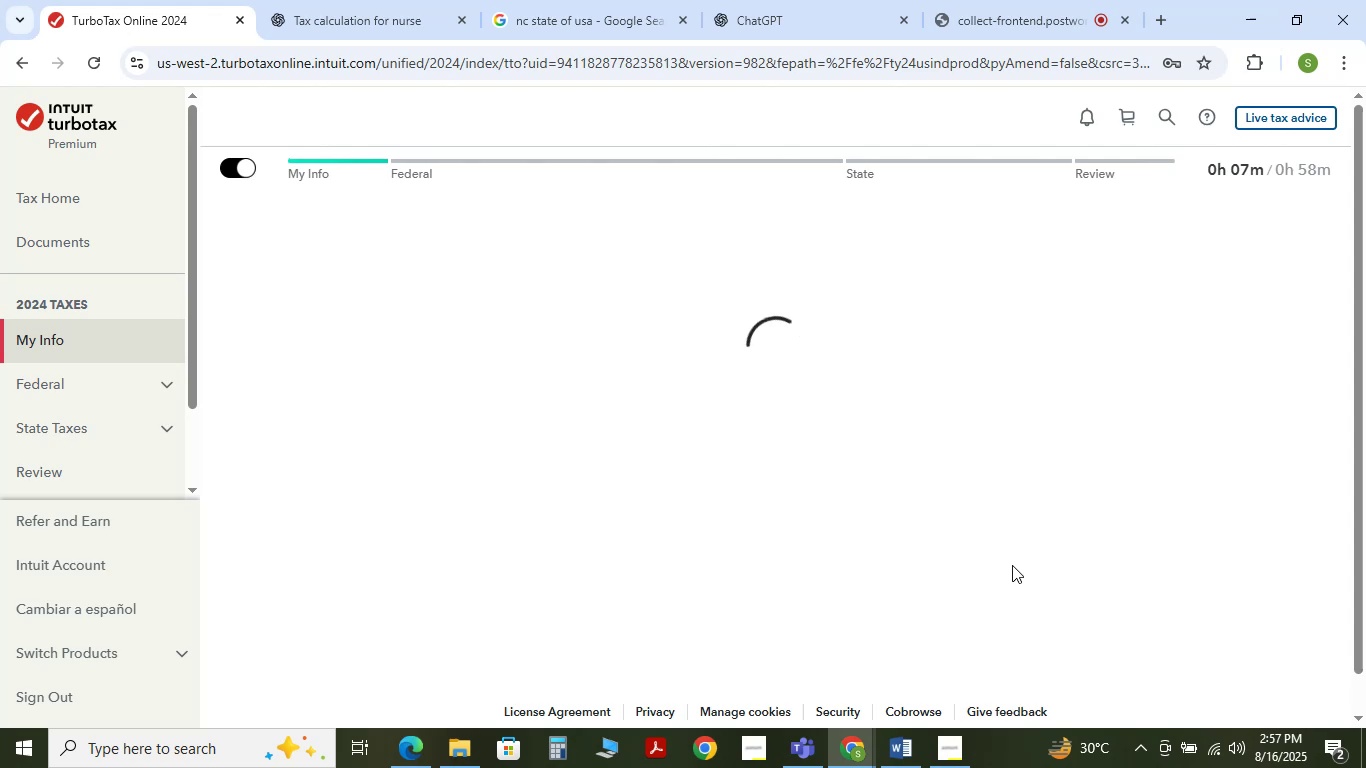 
wait(16.18)
 